 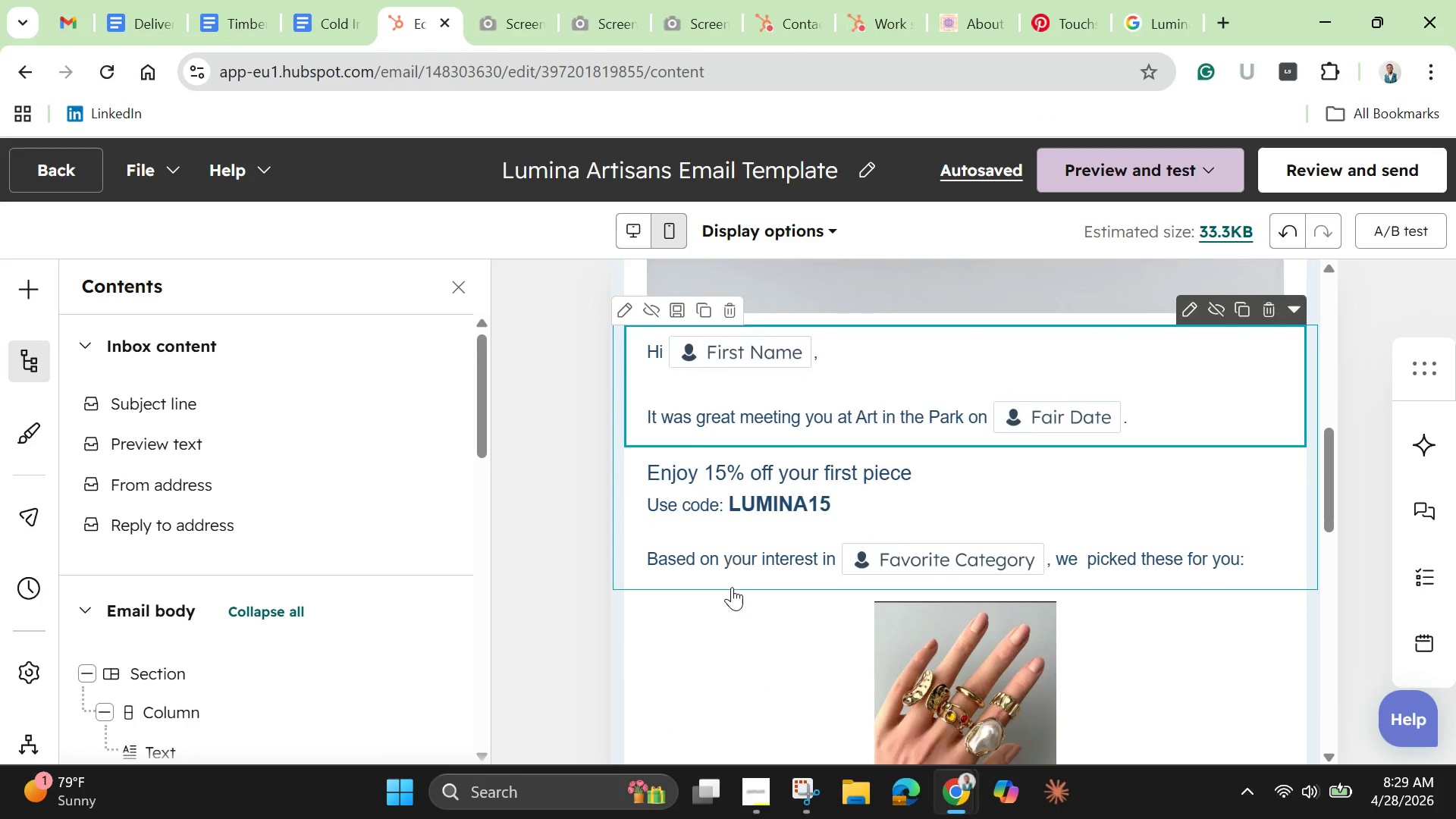 
scroll: coordinate [675, 573], scroll_direction: up, amount: 3.0
 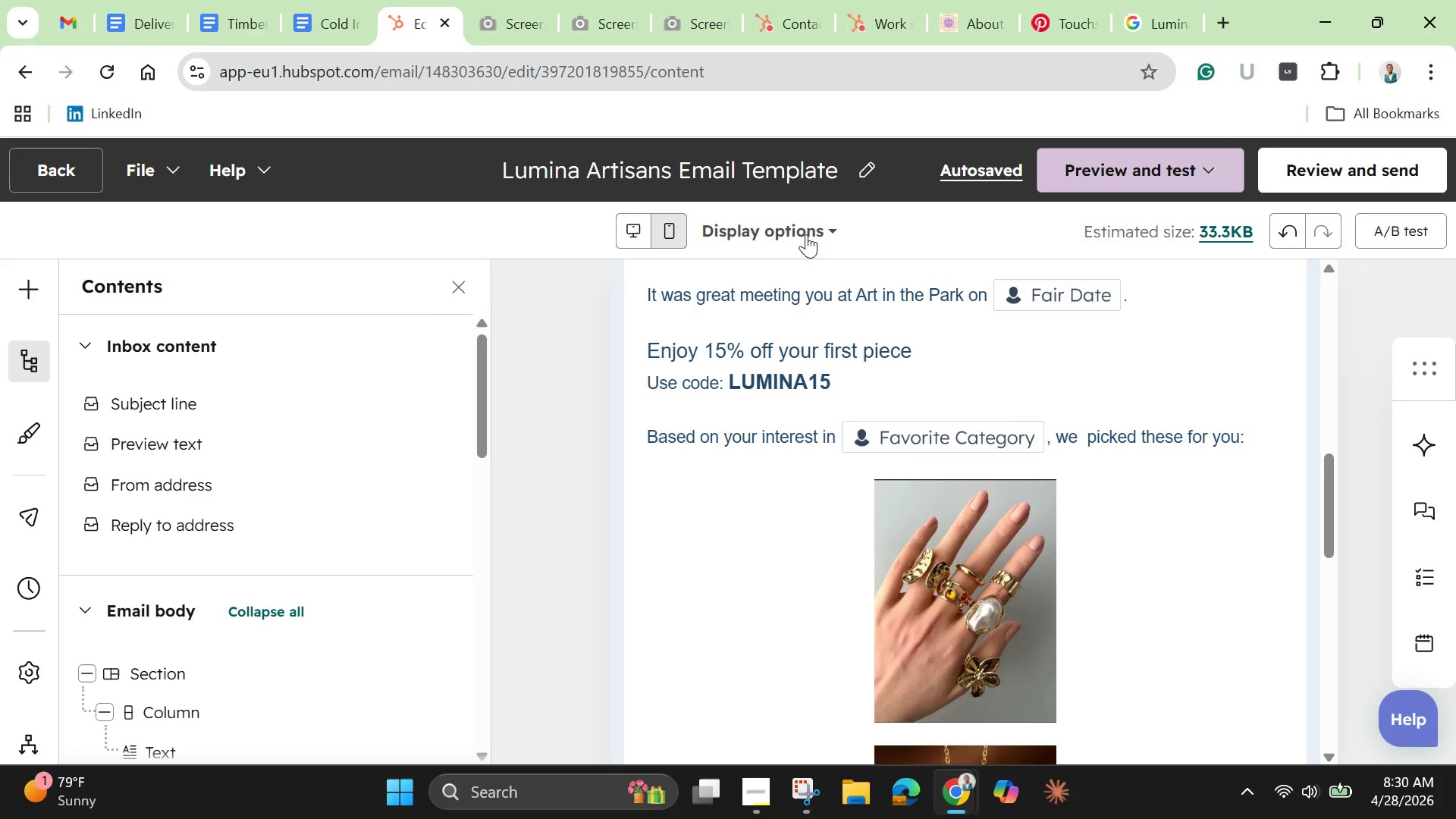 
left_click([818, 232])
 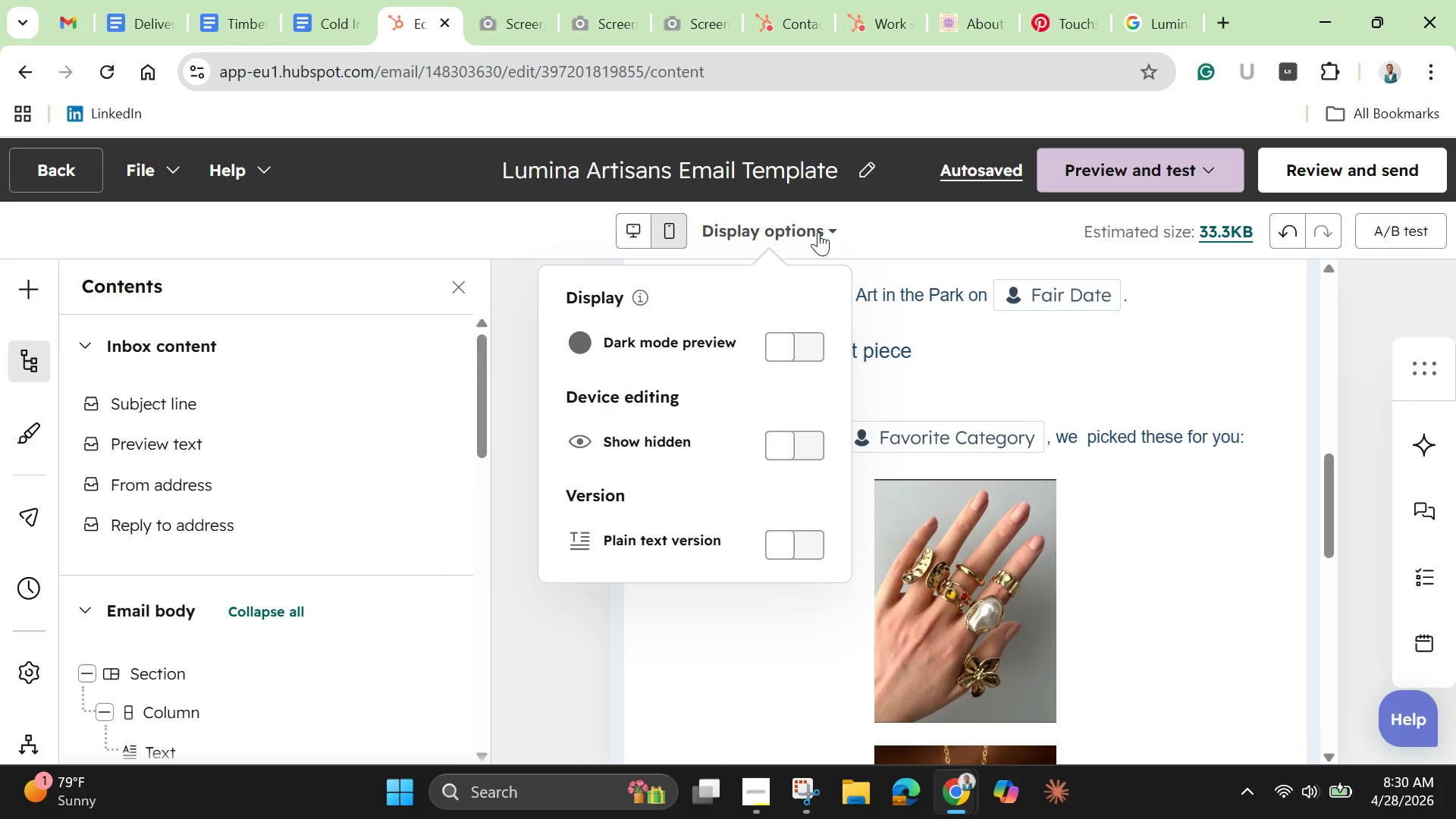 
wait(5.14)
 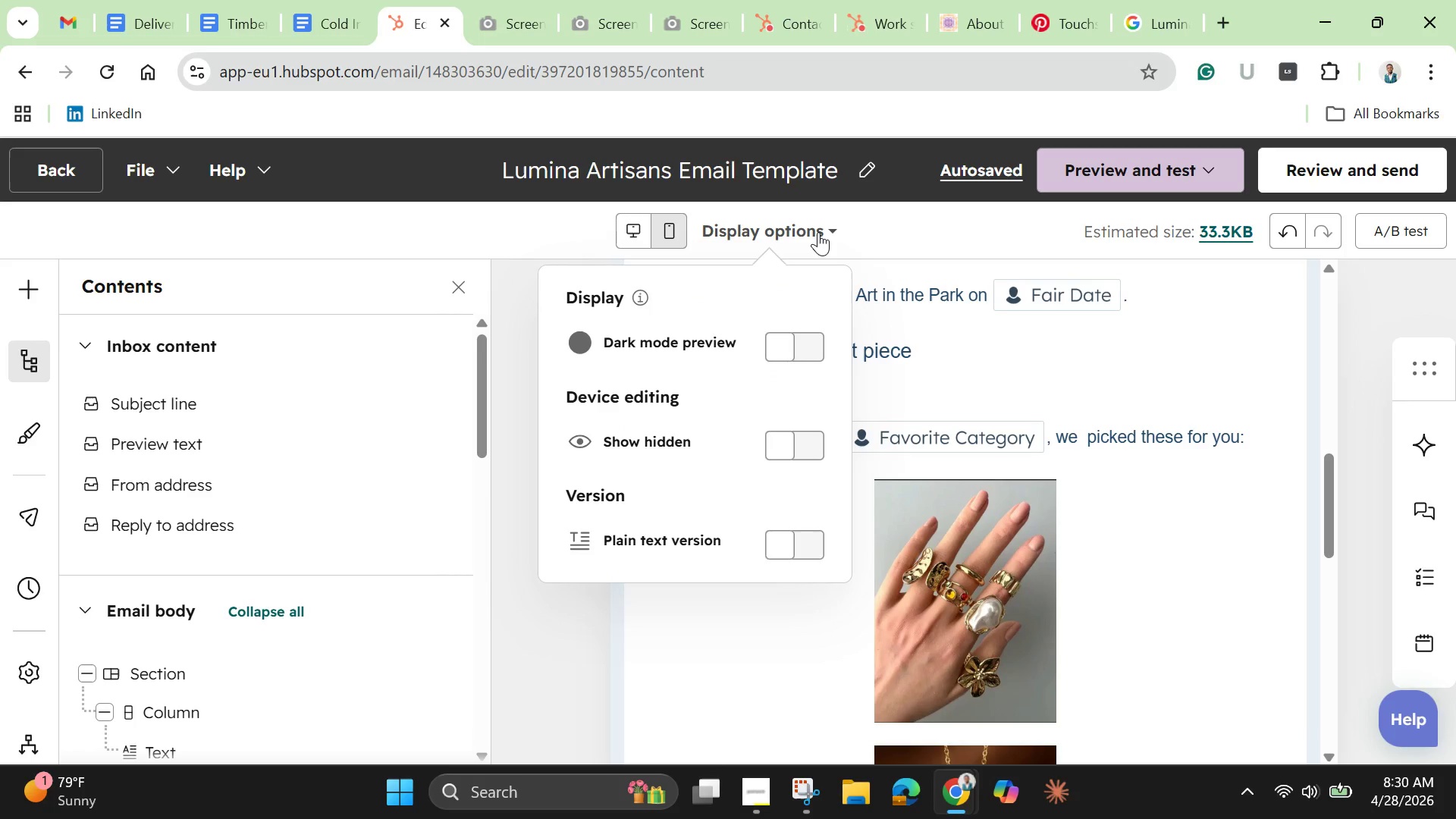 
mouse_move([647, 232])
 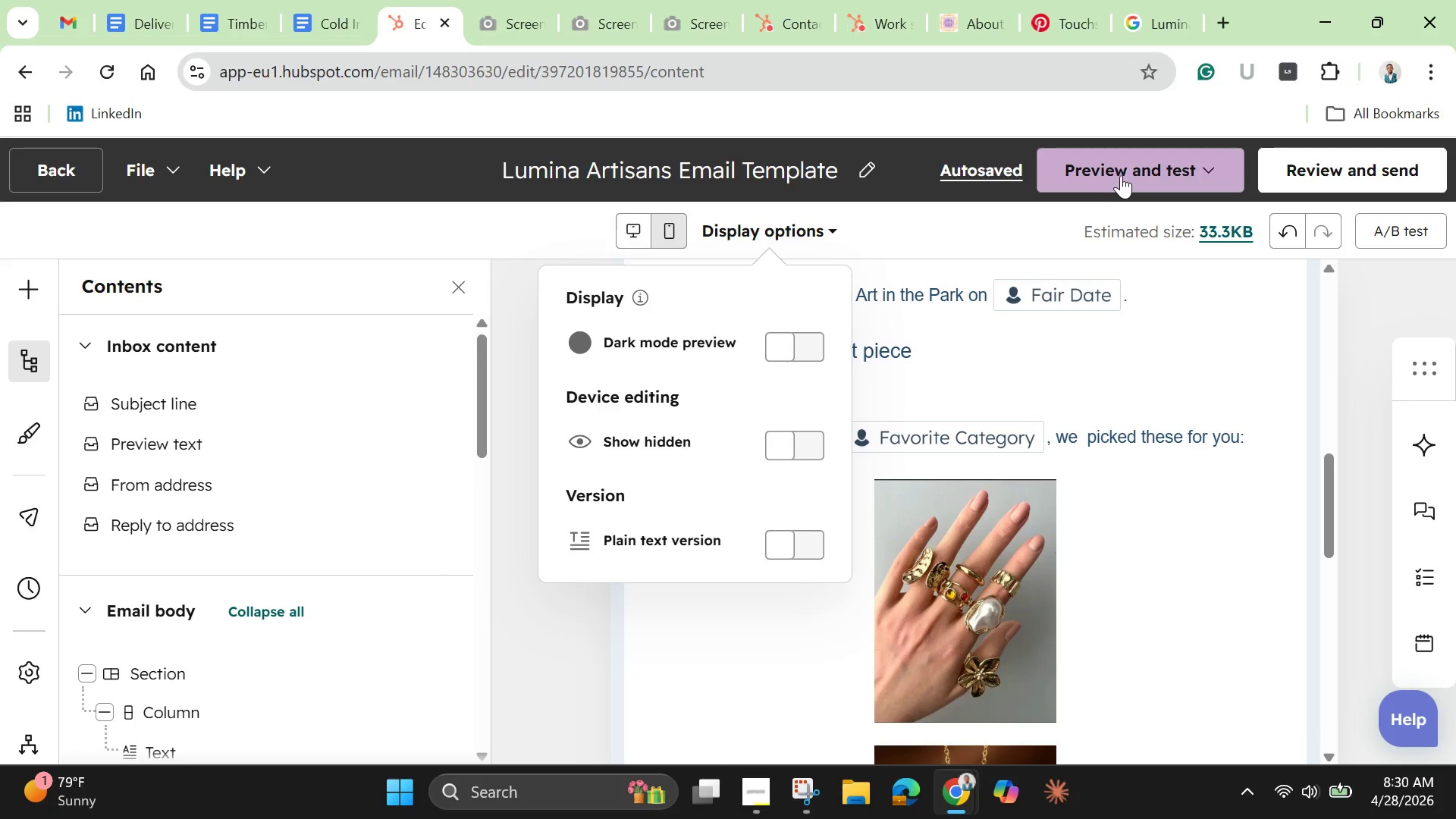 
left_click([1121, 175])
 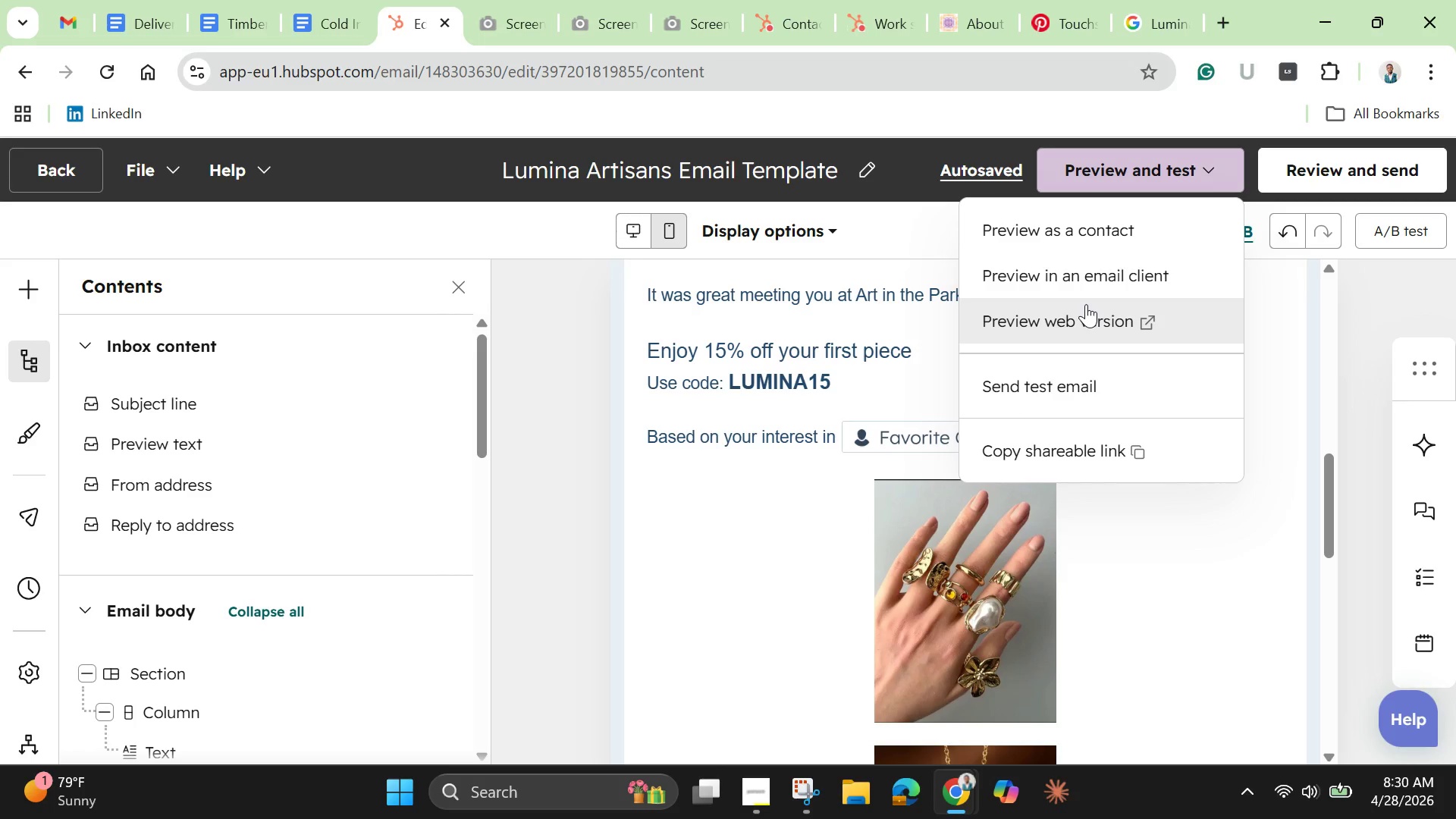 
wait(5.38)
 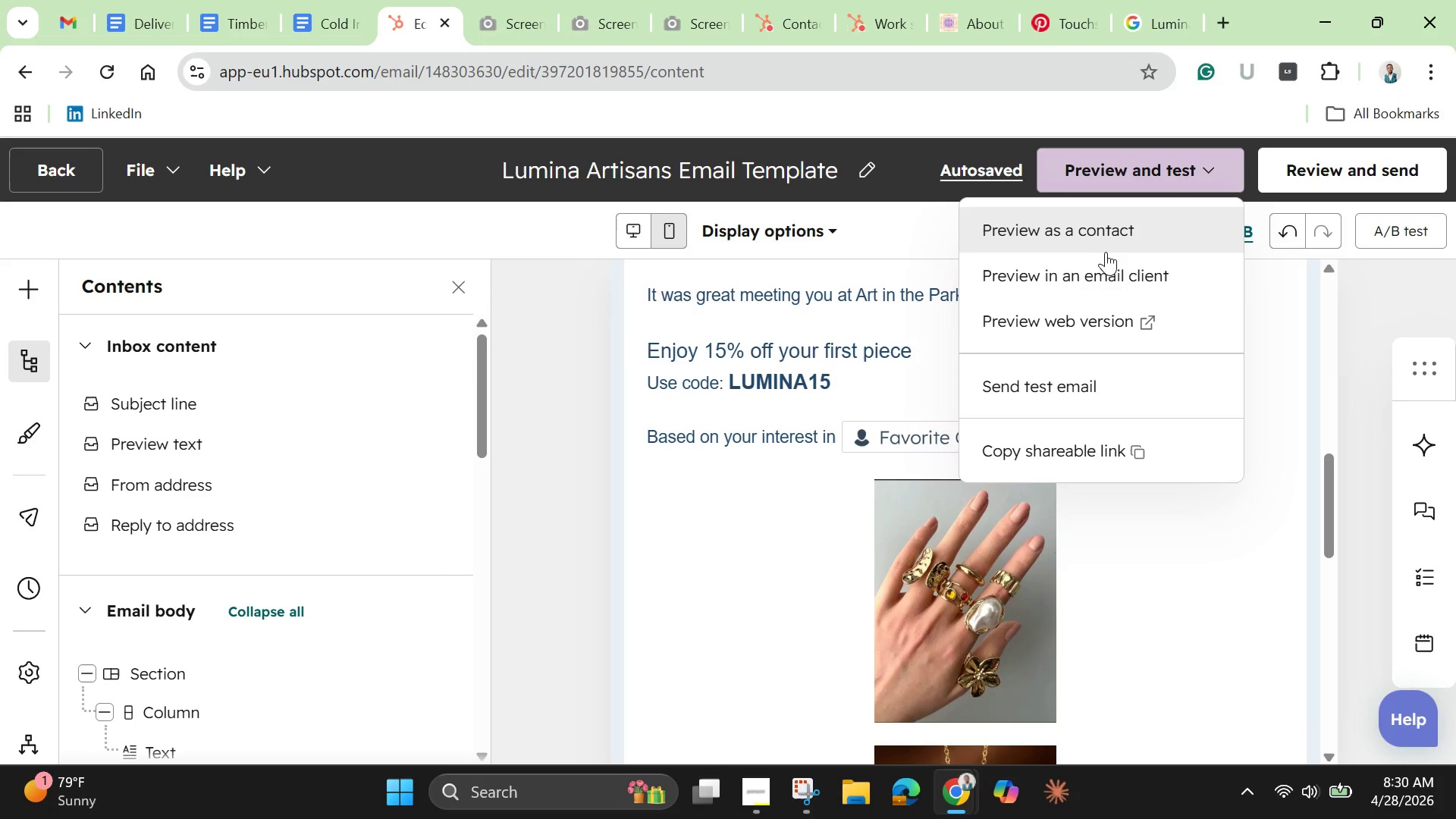 
mouse_move([1139, 452])
 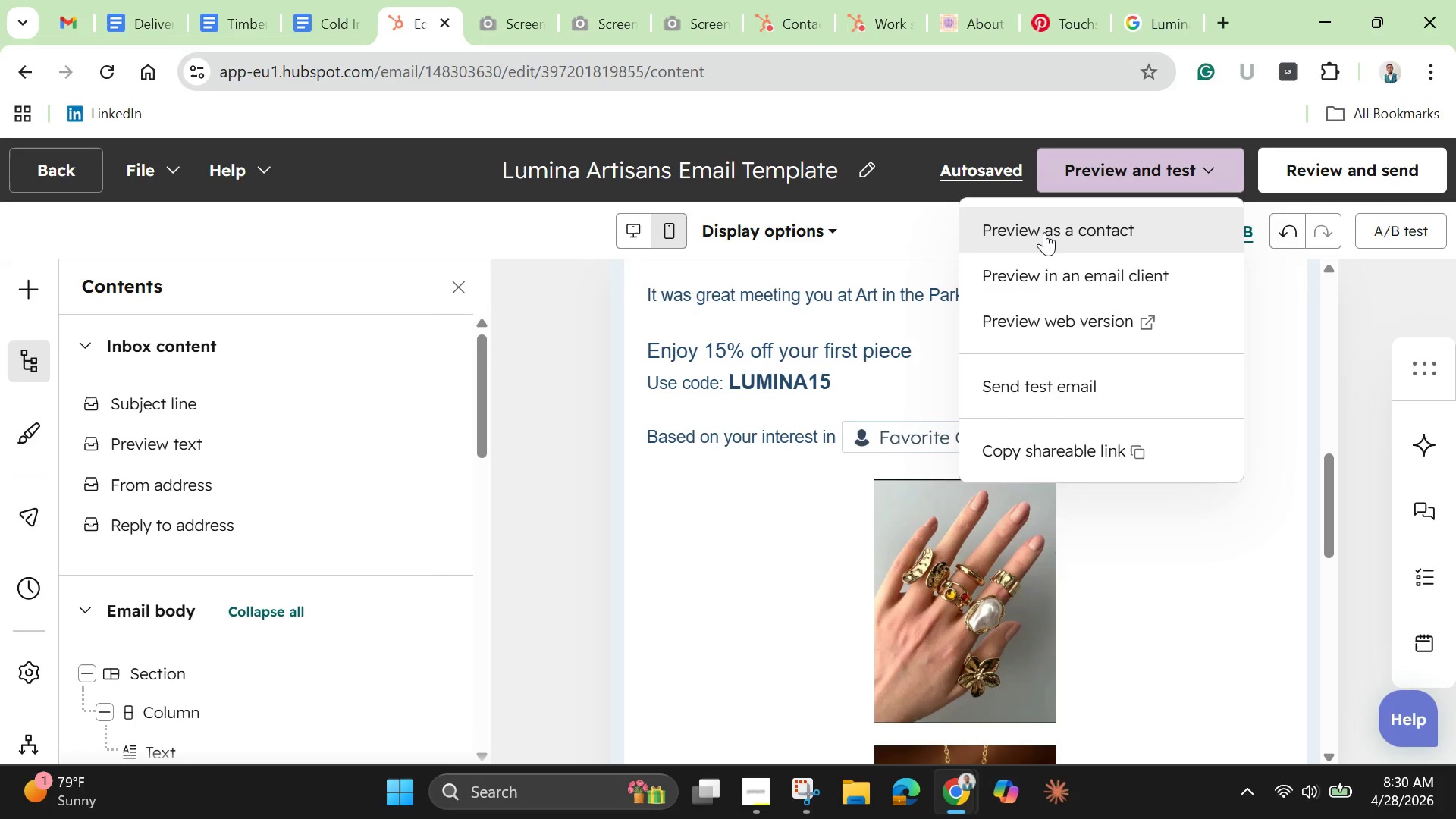 
wait(6.42)
 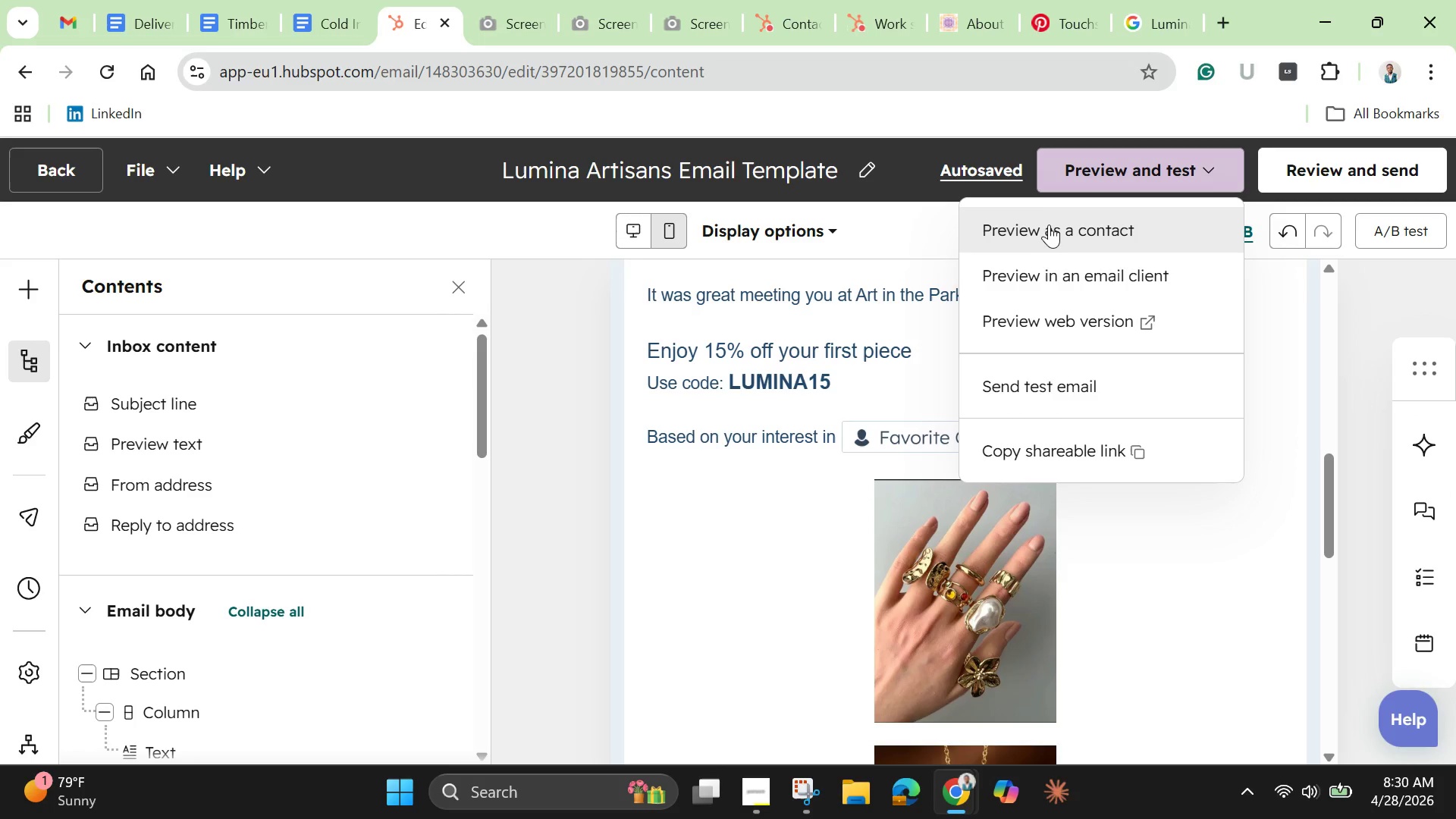 
left_click([1052, 309])
 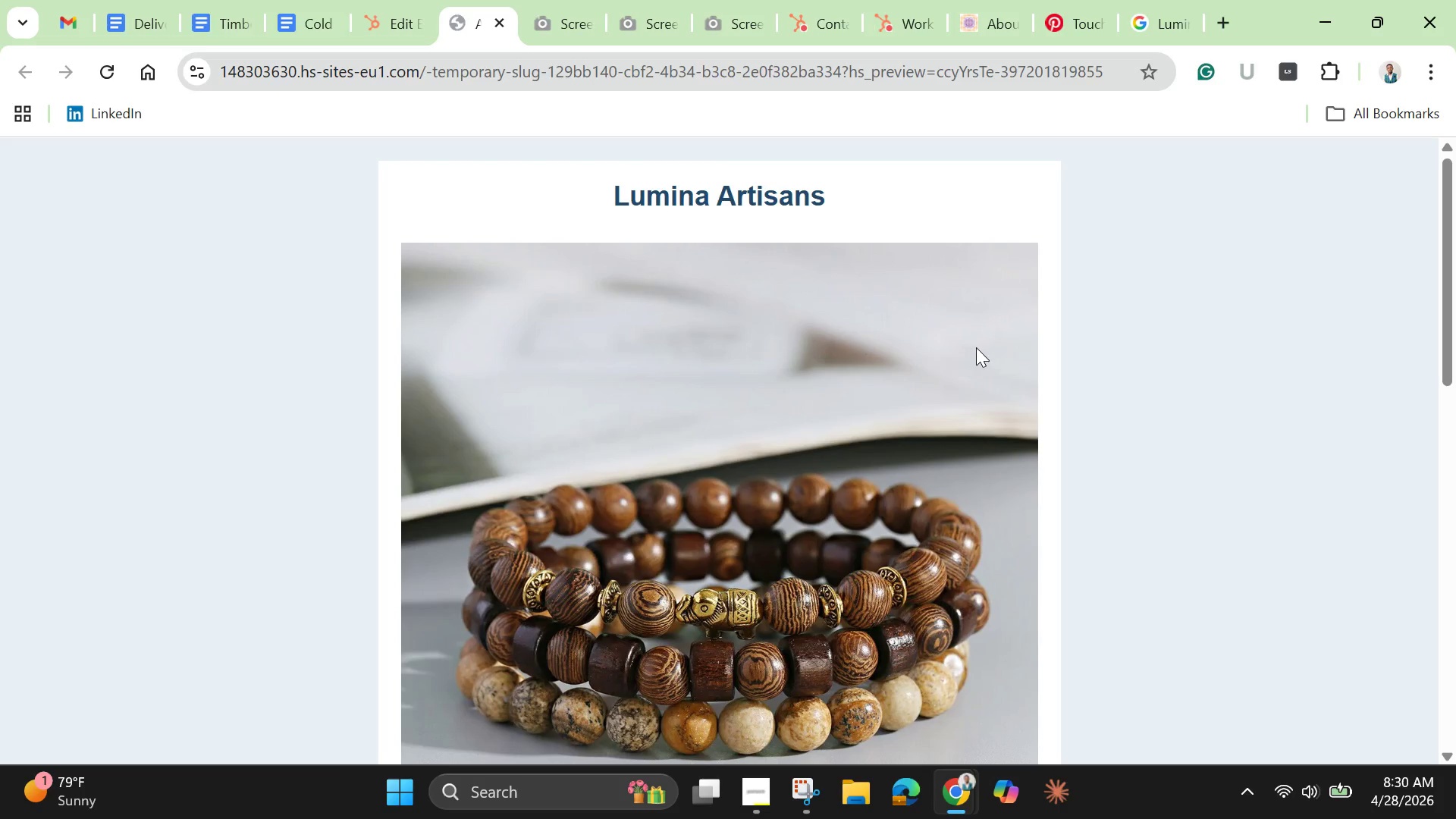 
scroll: coordinate [772, 353], scroll_direction: up, amount: 5.0
 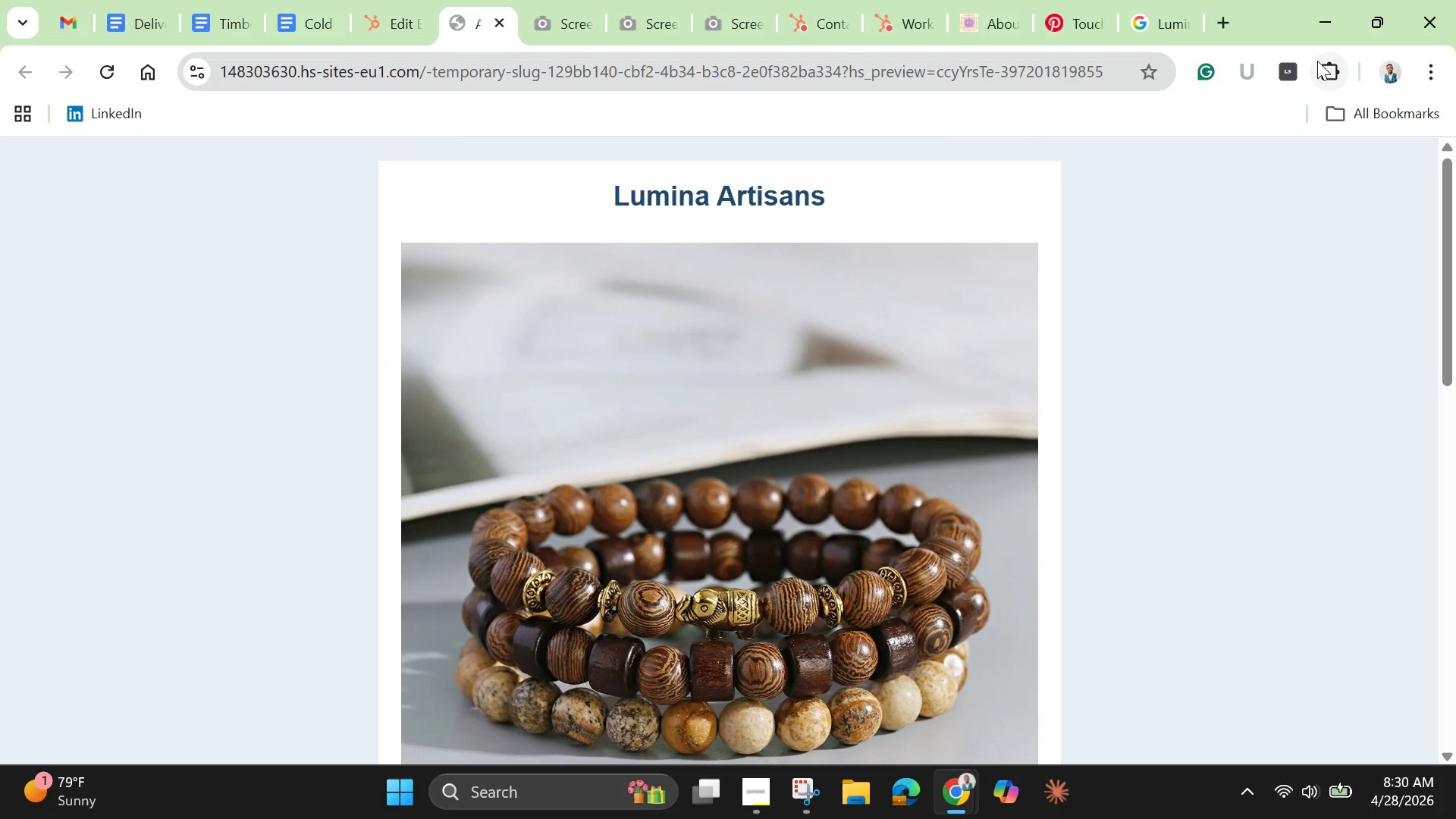 
left_click([1327, 67])
 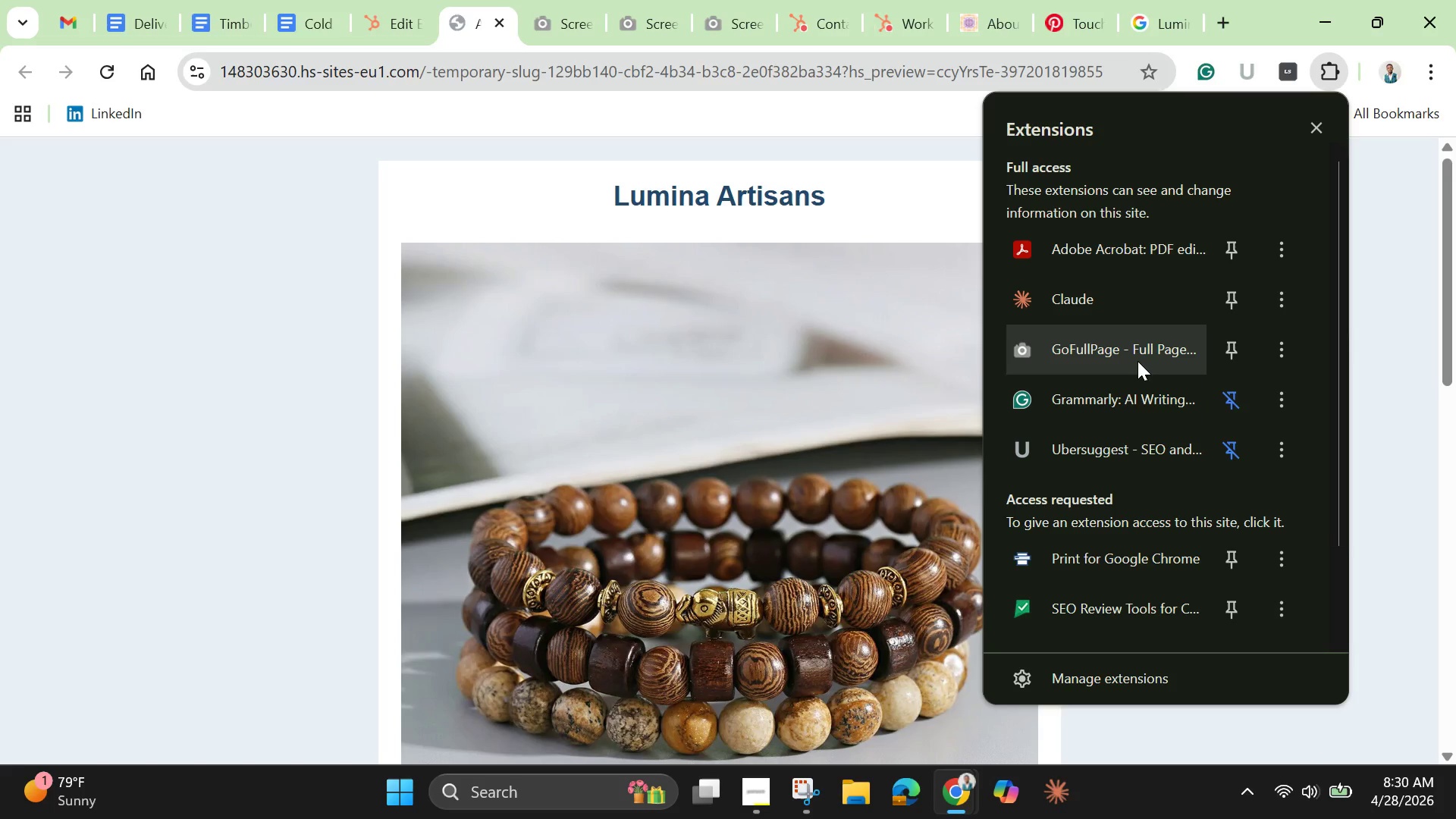 
left_click([1135, 358])
 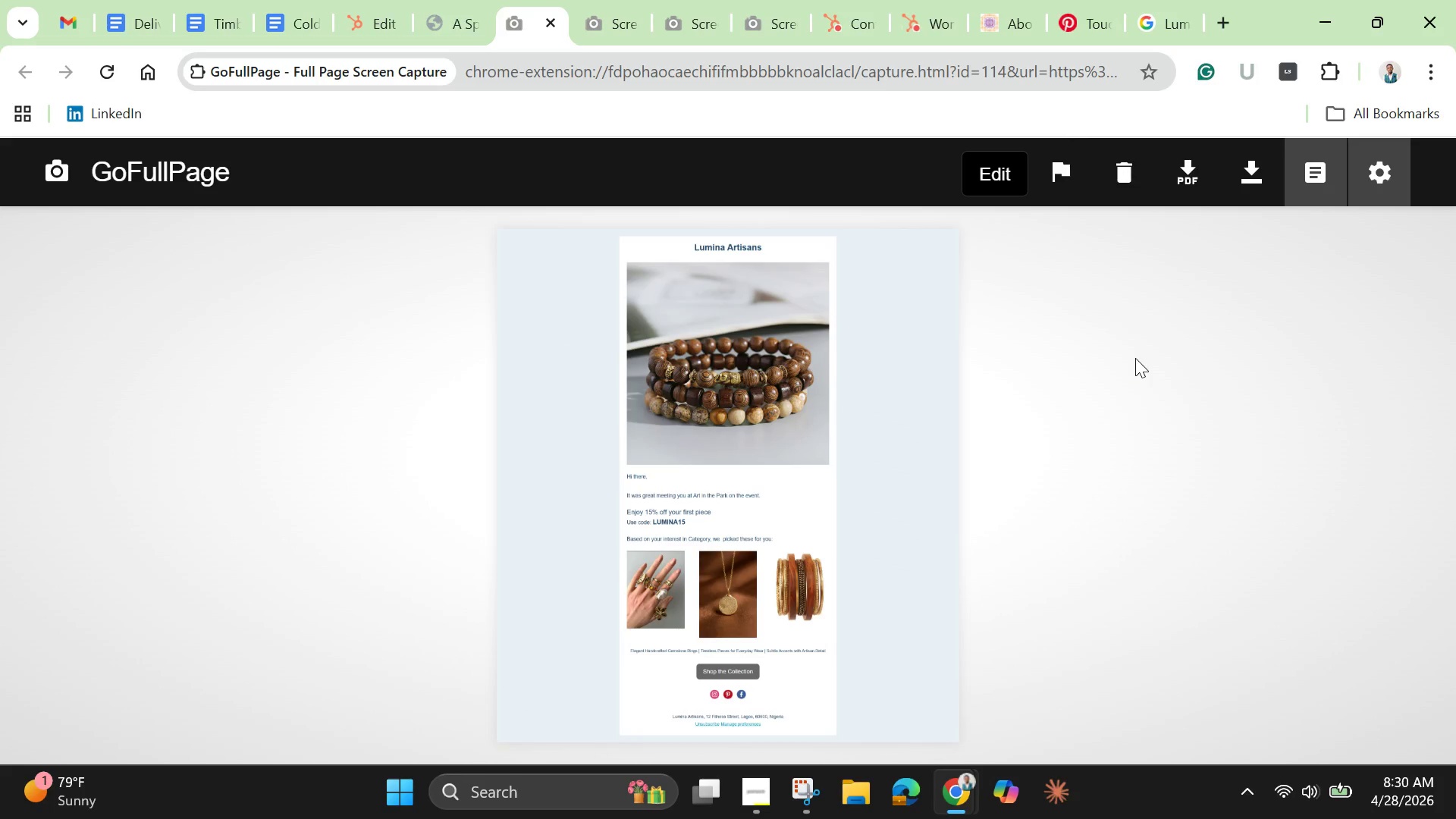 
scroll: coordinate [952, 418], scroll_direction: down, amount: 8.0
 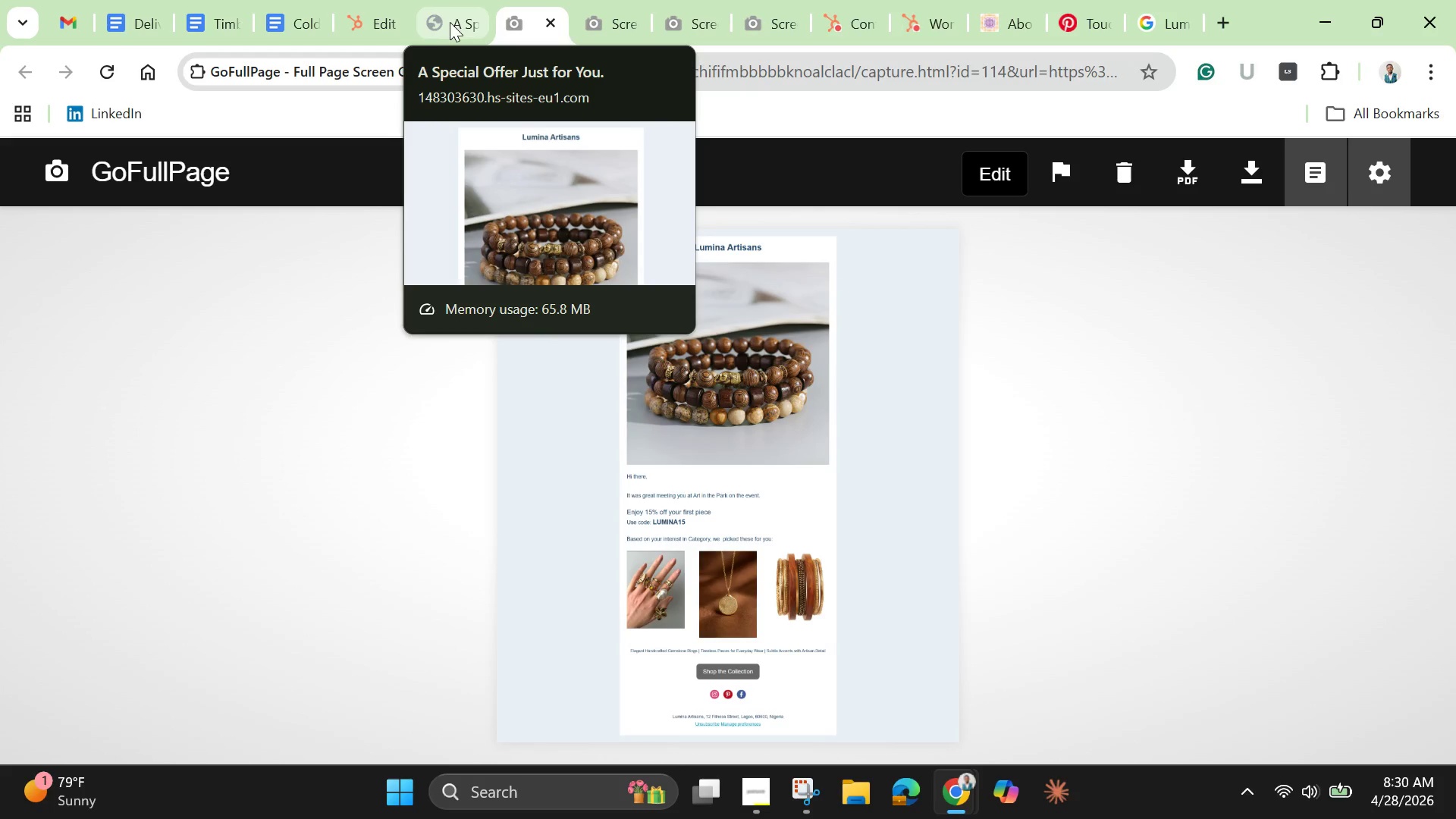 
wait(5.55)
 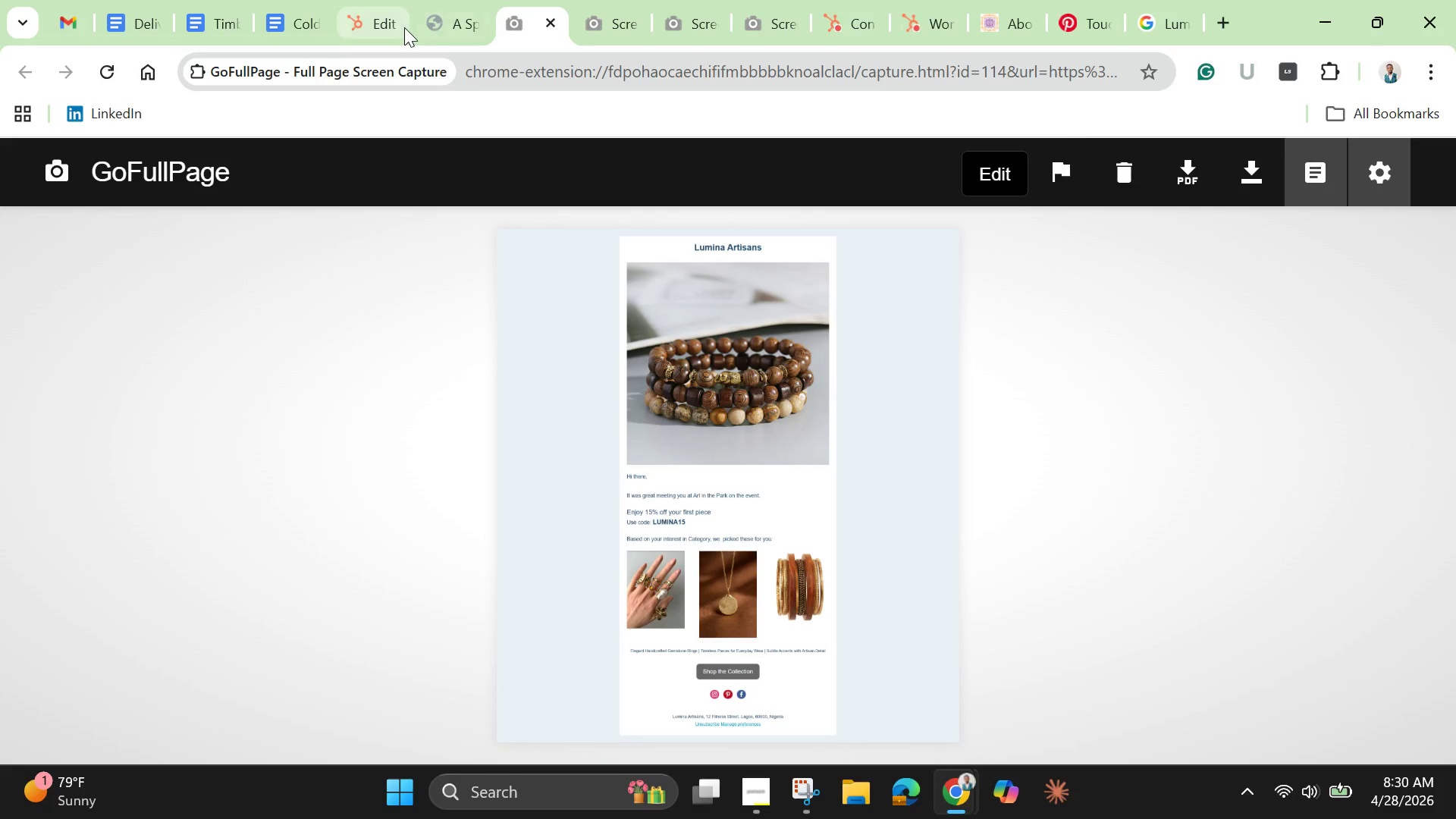 
left_click([459, 20])
 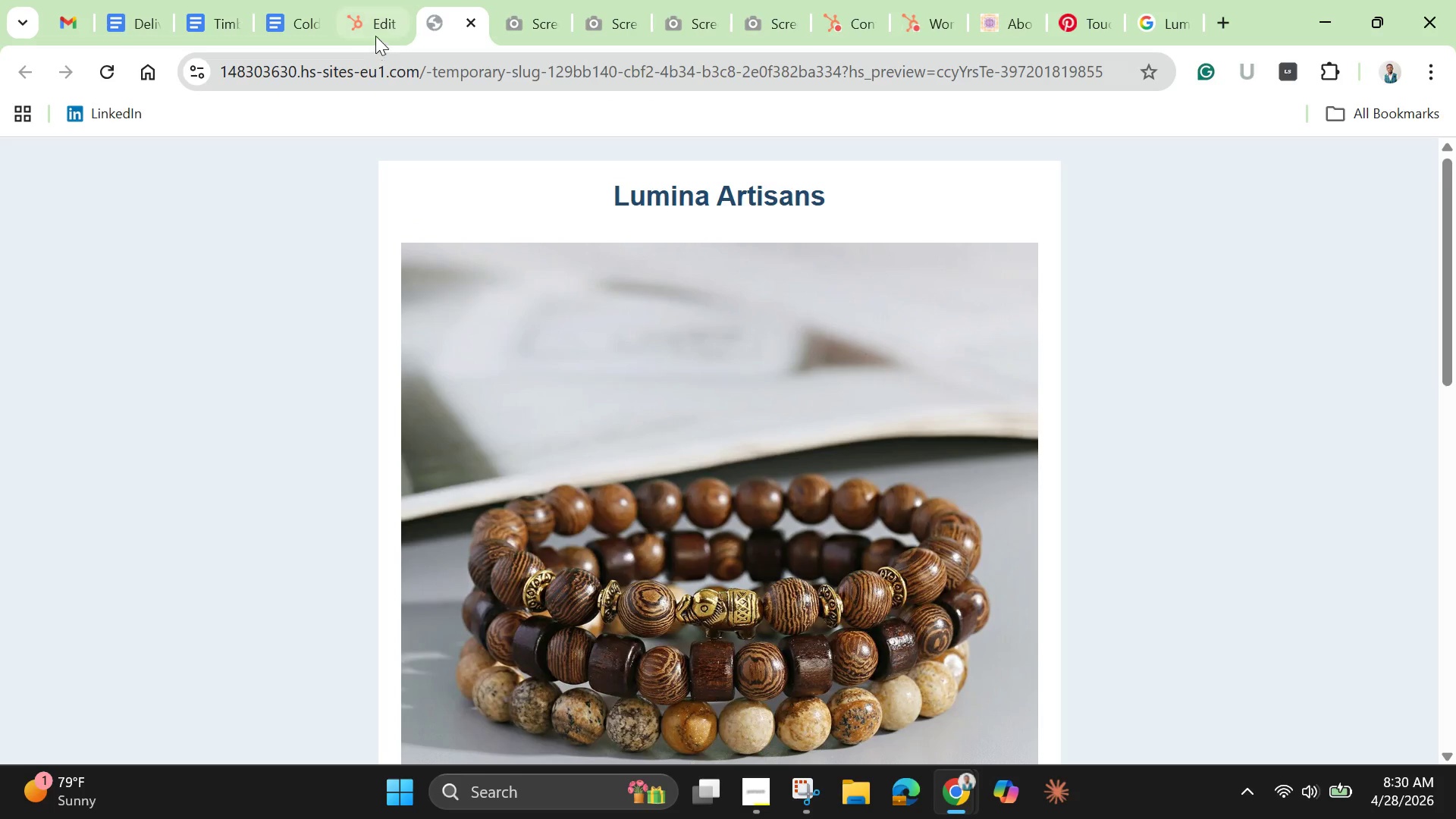 
left_click([377, 15])
 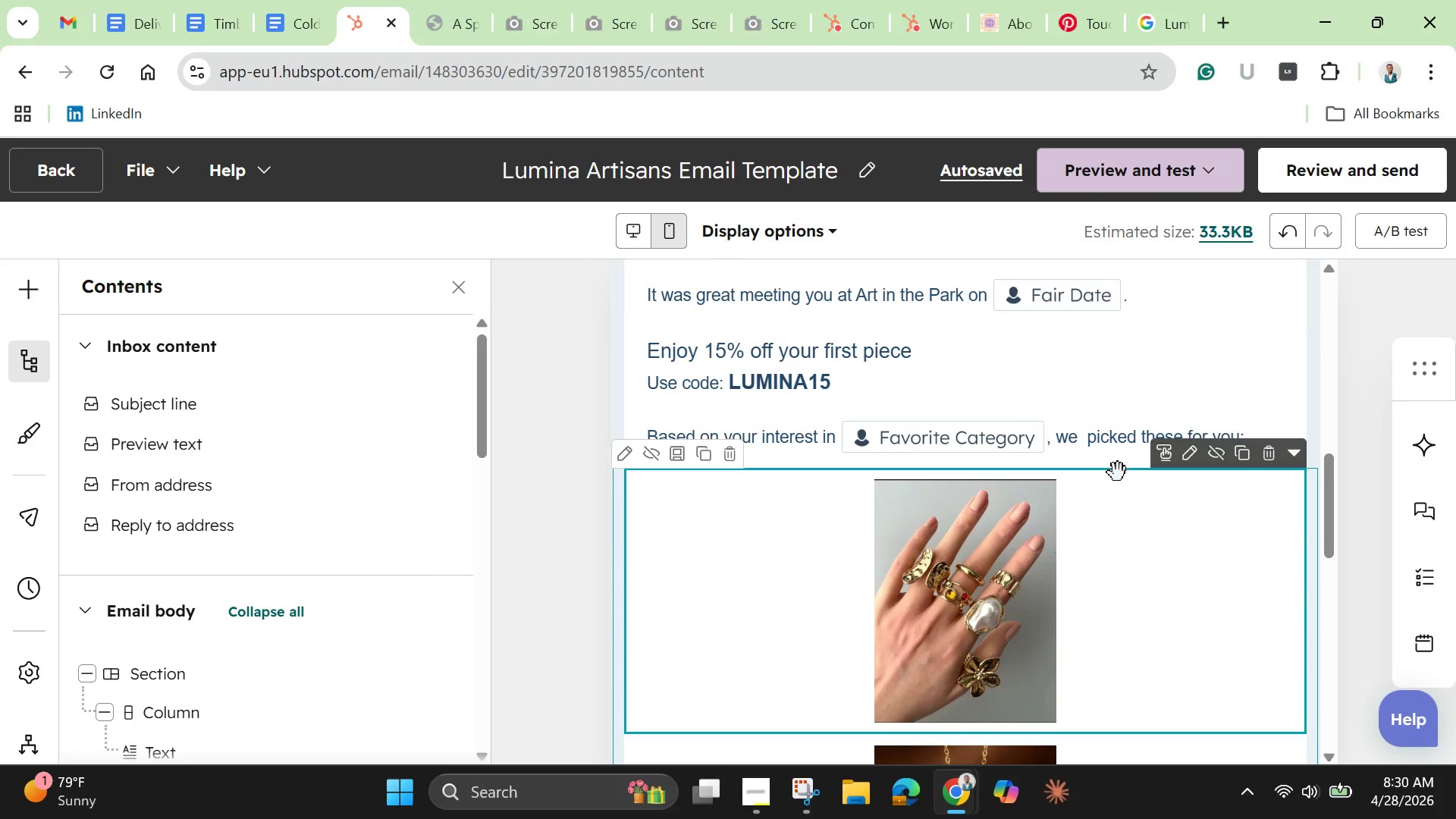 
scroll: coordinate [1113, 450], scroll_direction: up, amount: 9.0
 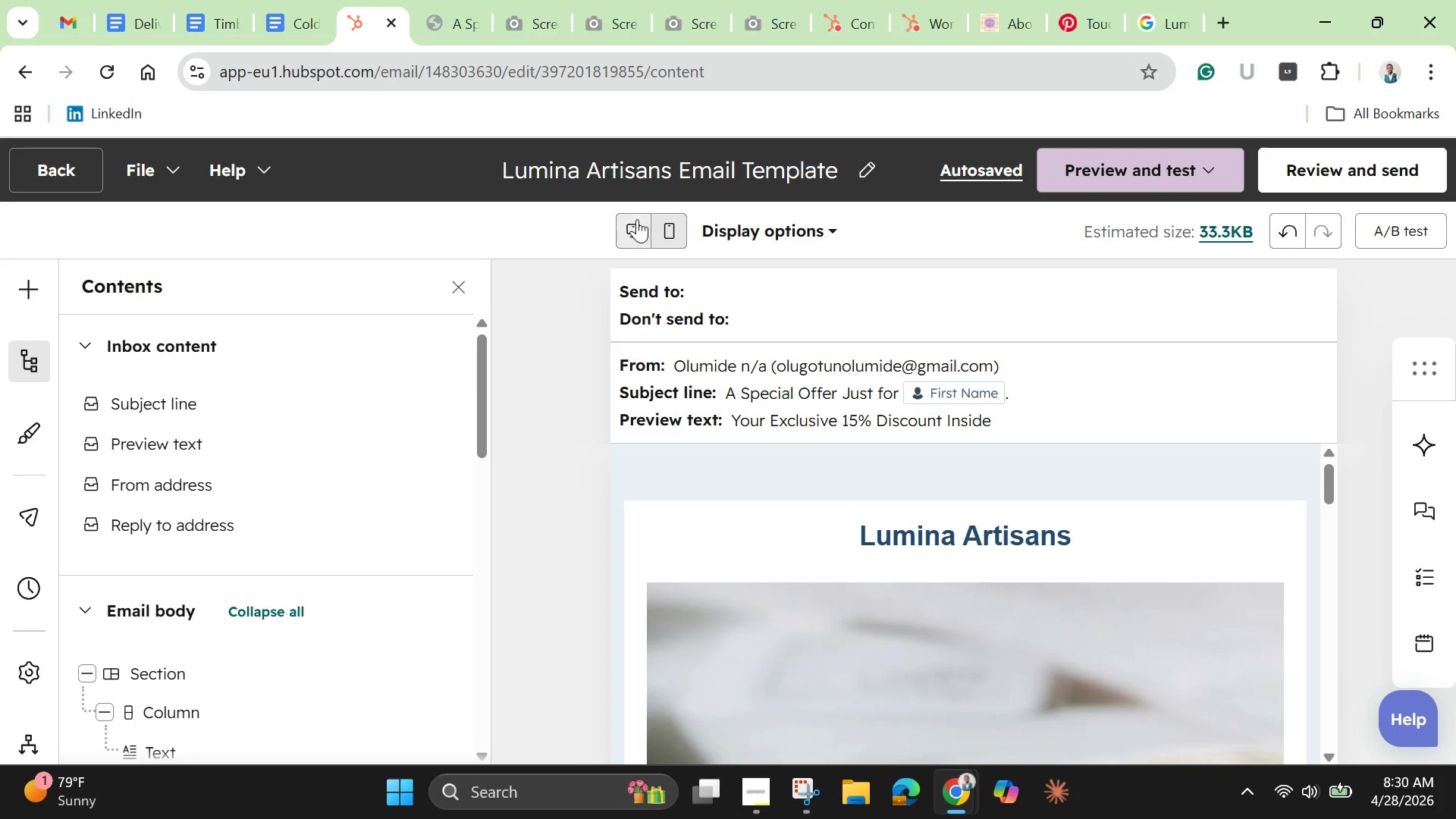 
left_click([635, 219])
 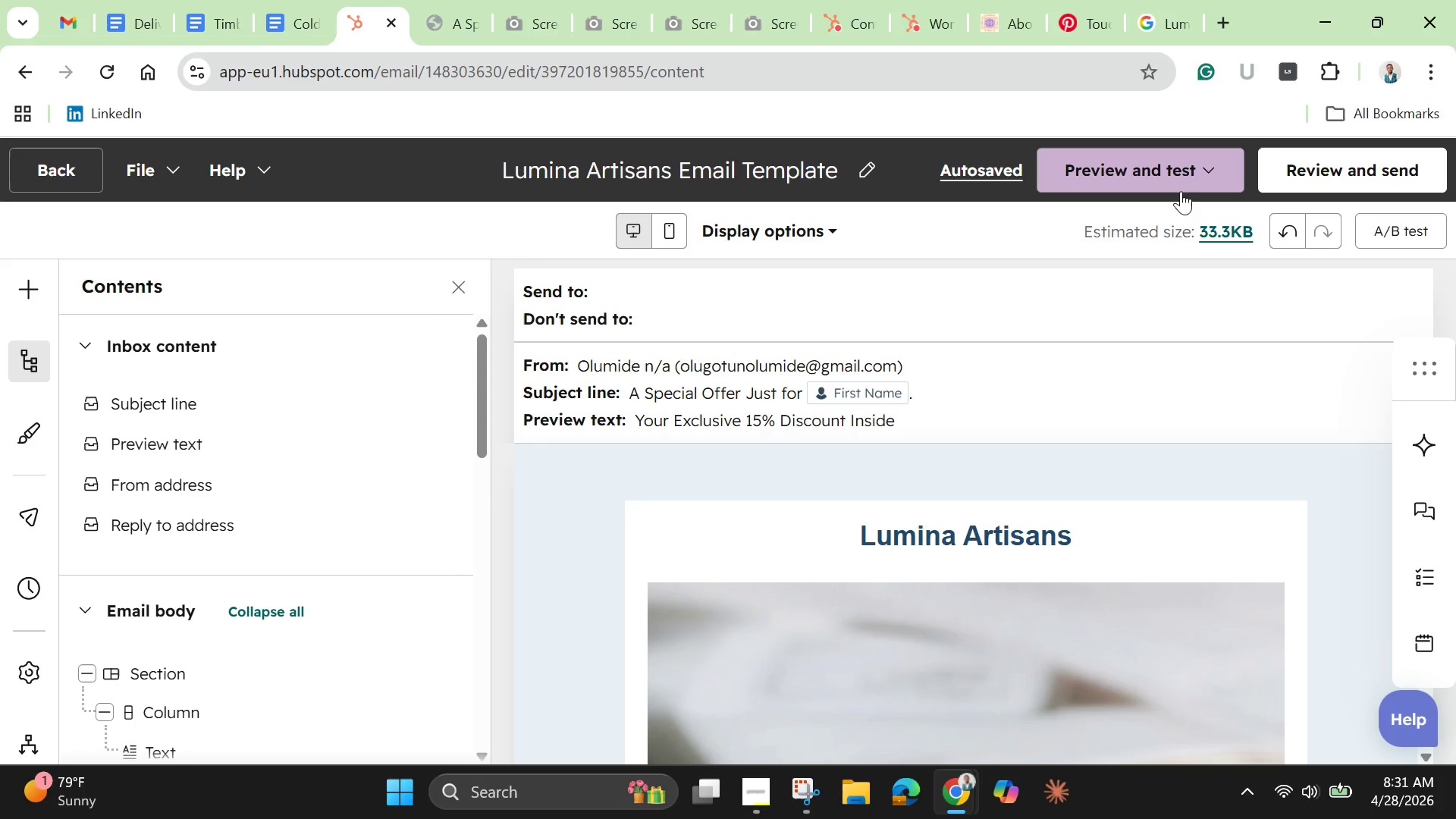 
left_click([1214, 180])
 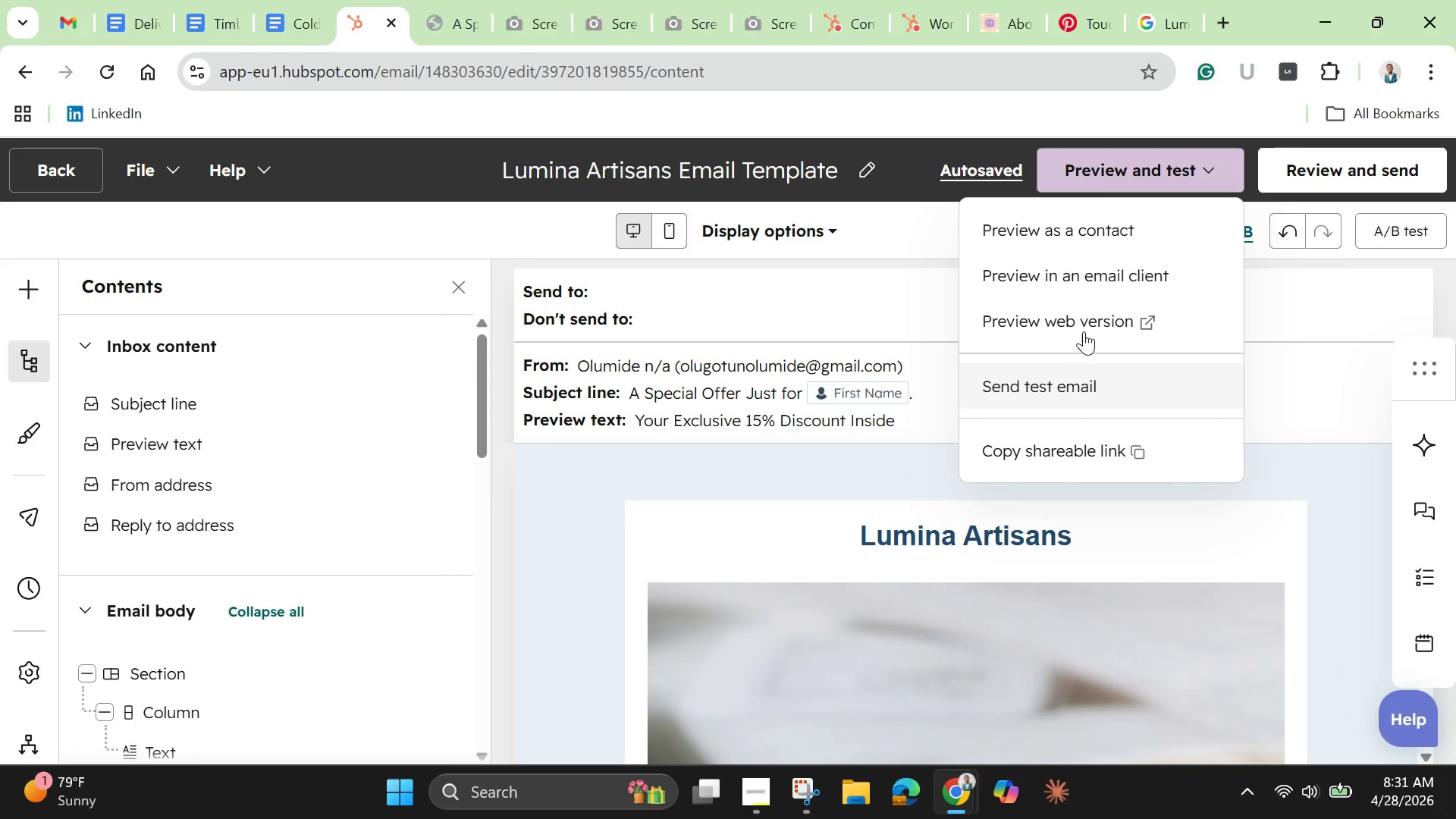 
left_click([1082, 317])
 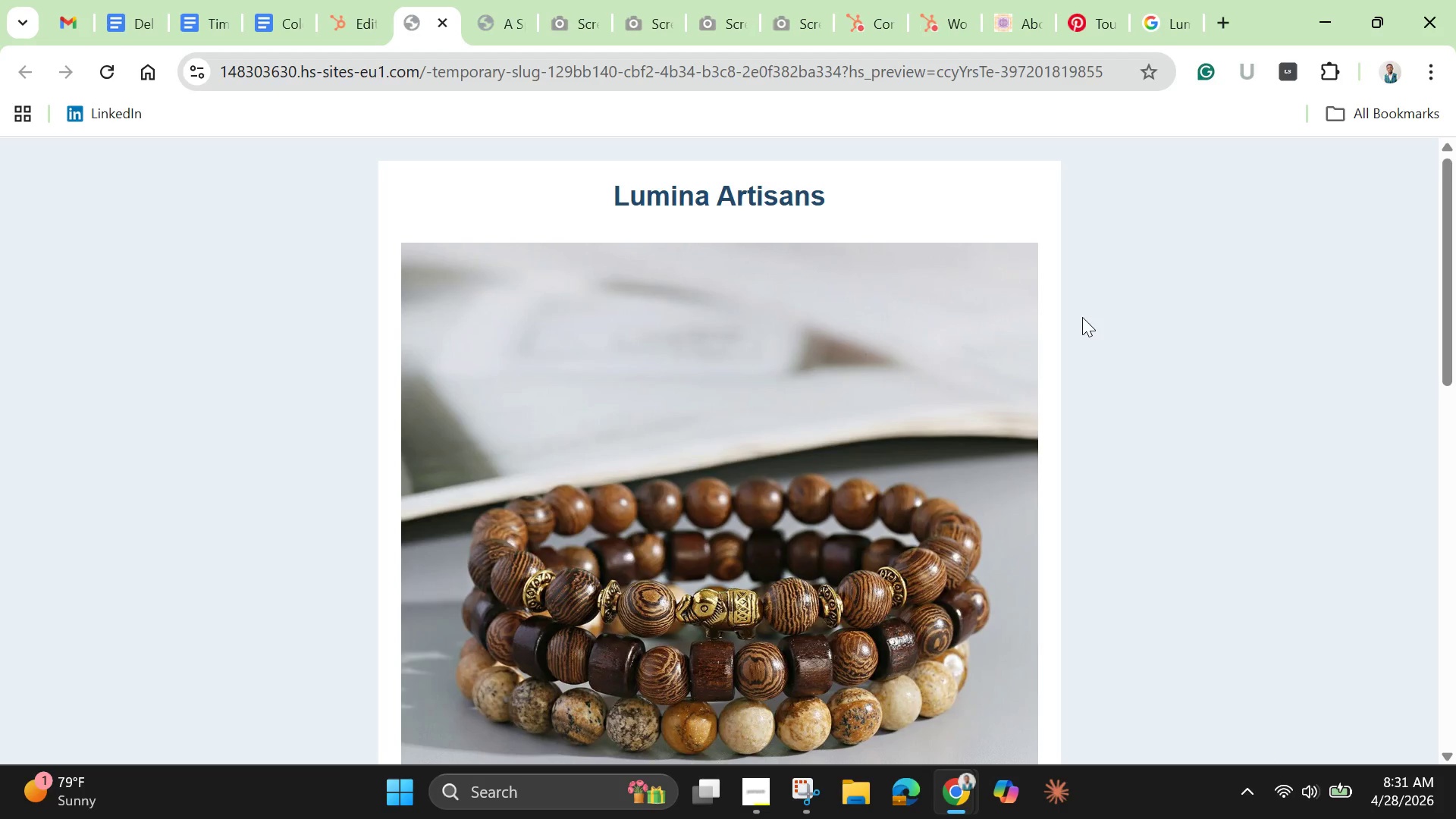 
scroll: coordinate [1090, 348], scroll_direction: down, amount: 14.0
 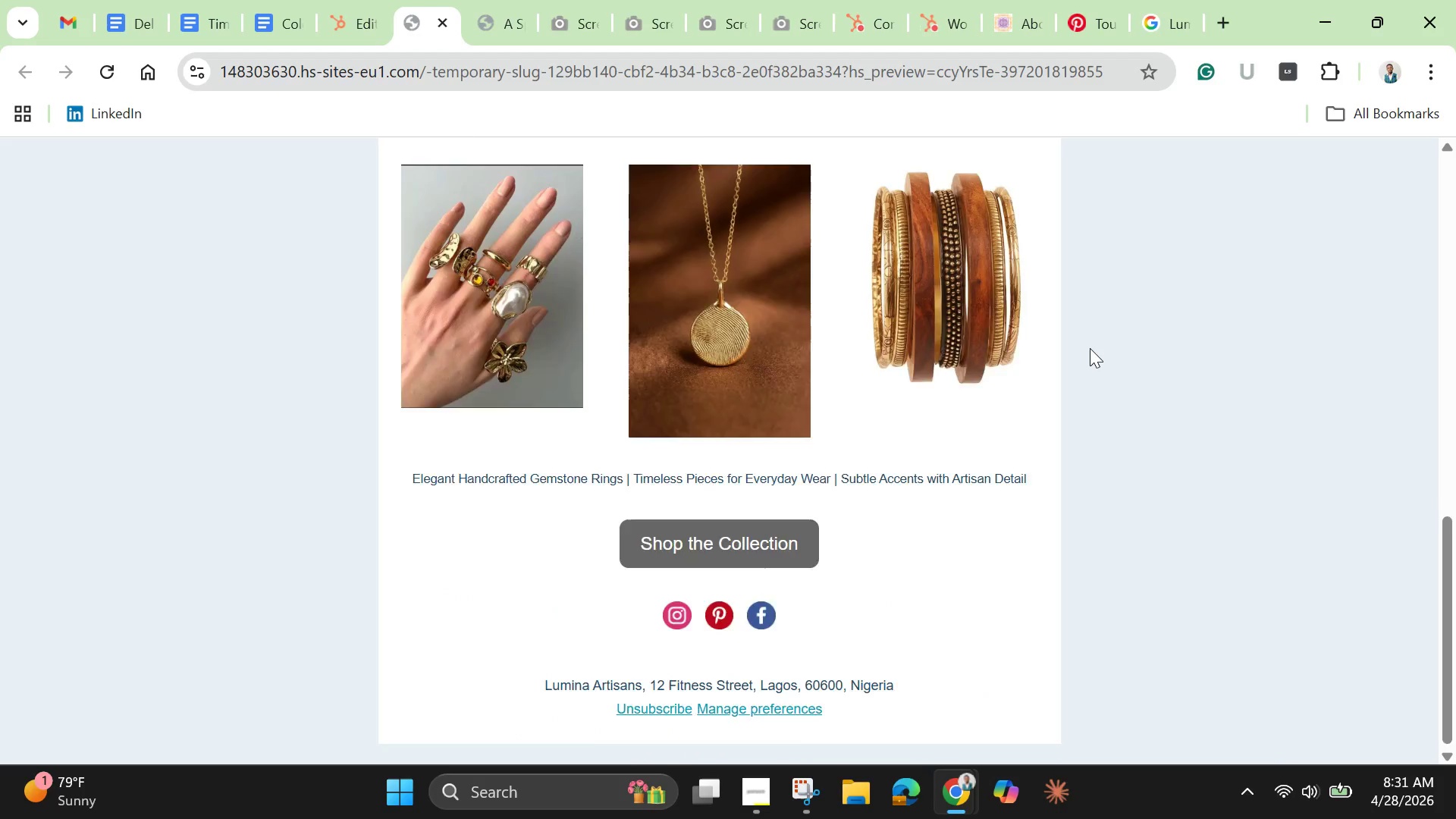 
scroll: coordinate [1097, 319], scroll_direction: up, amount: 15.0
 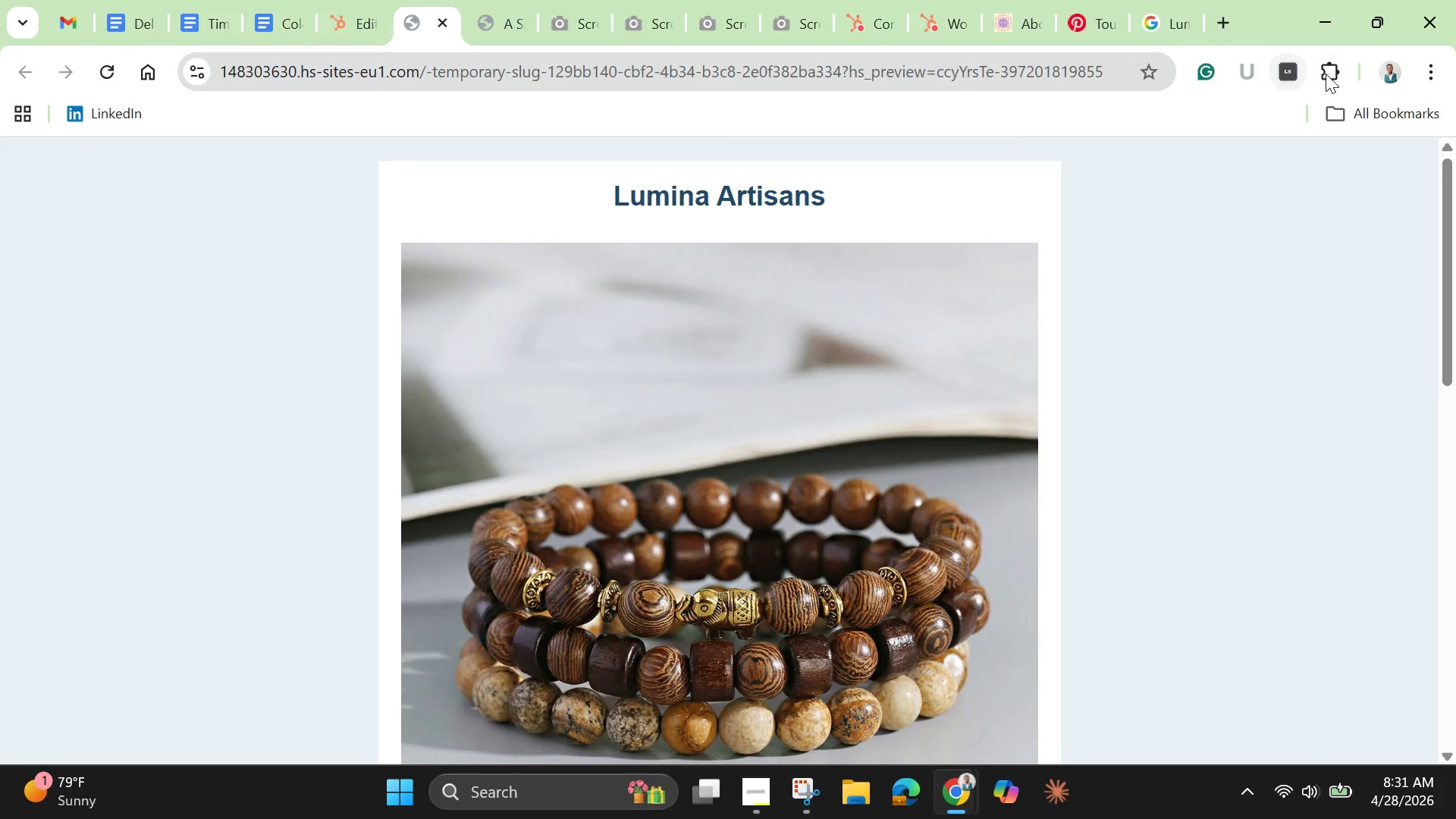 
left_click([1330, 74])
 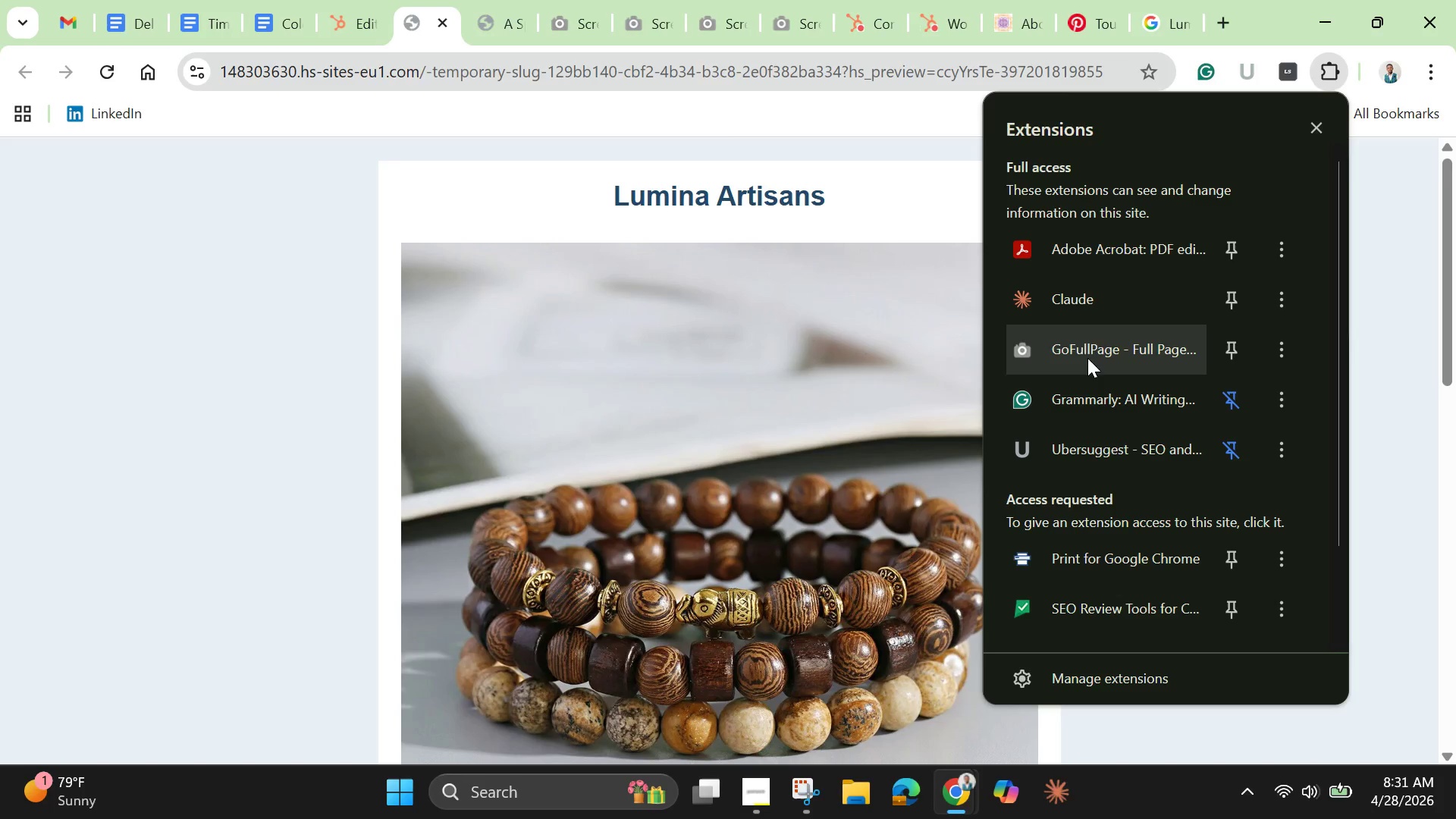 
left_click([1088, 346])
 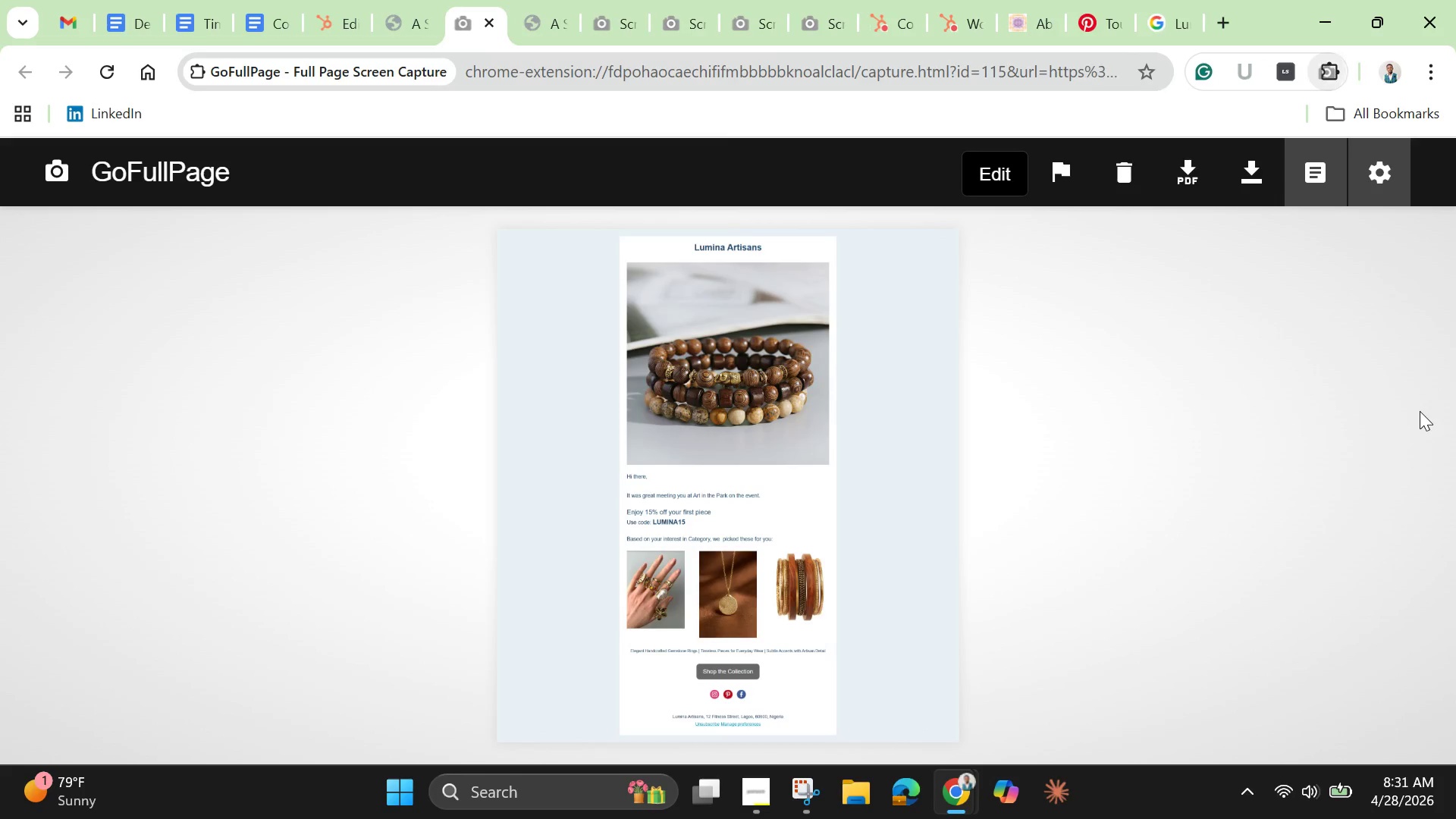 
scroll: coordinate [1420, 411], scroll_direction: down, amount: 5.0
 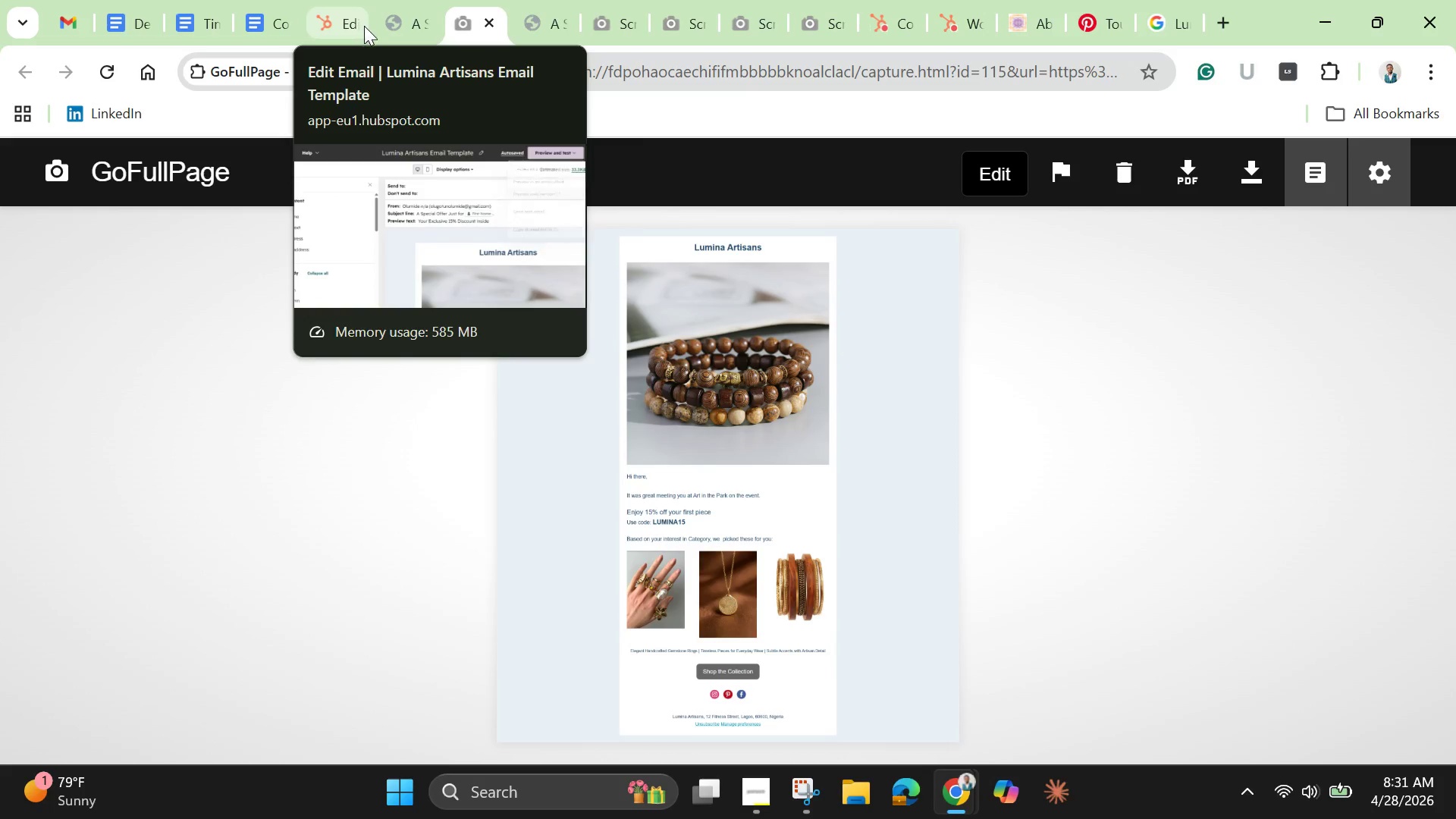 
left_click([400, 19])
 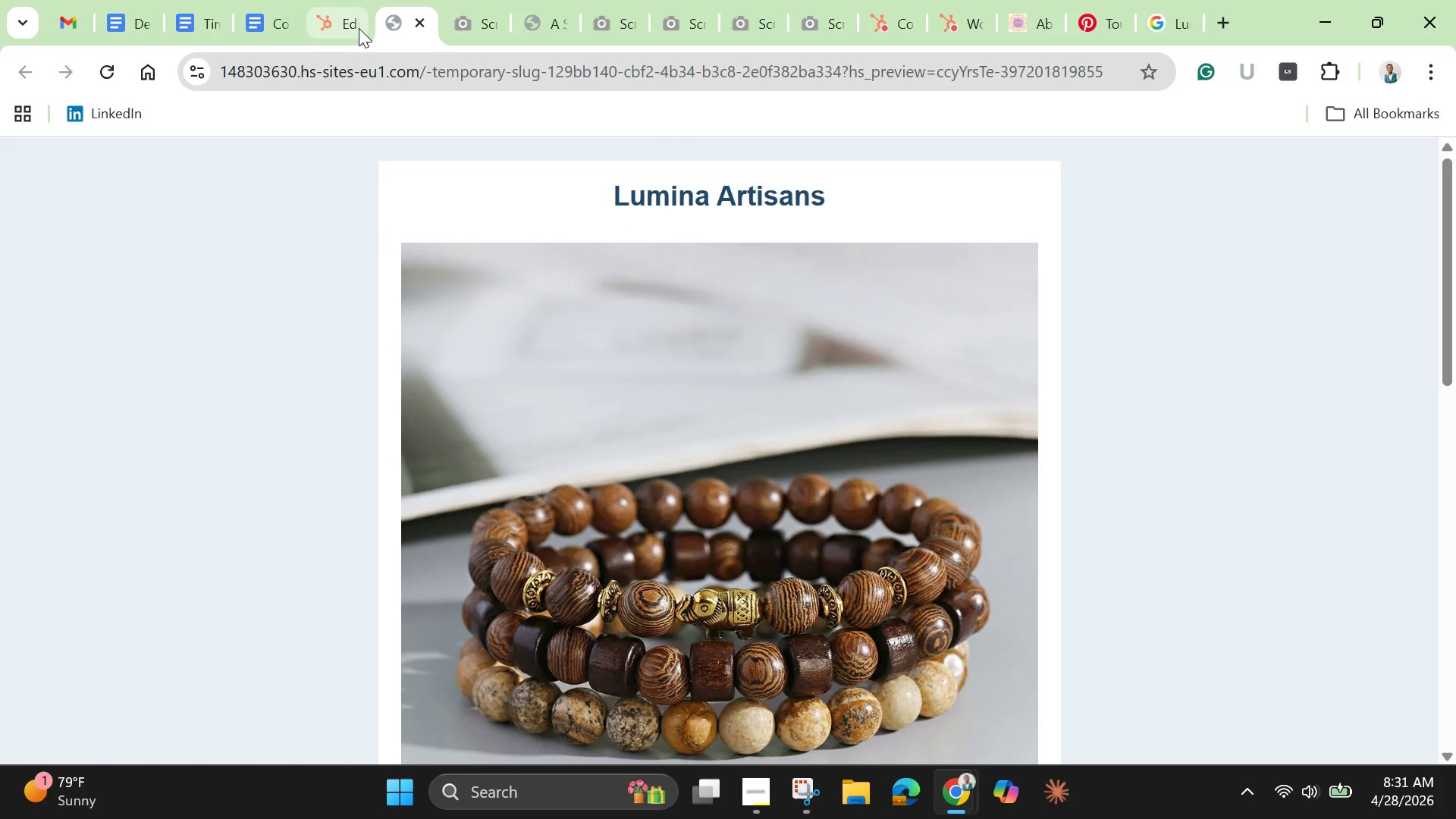 
left_click([353, 24])
 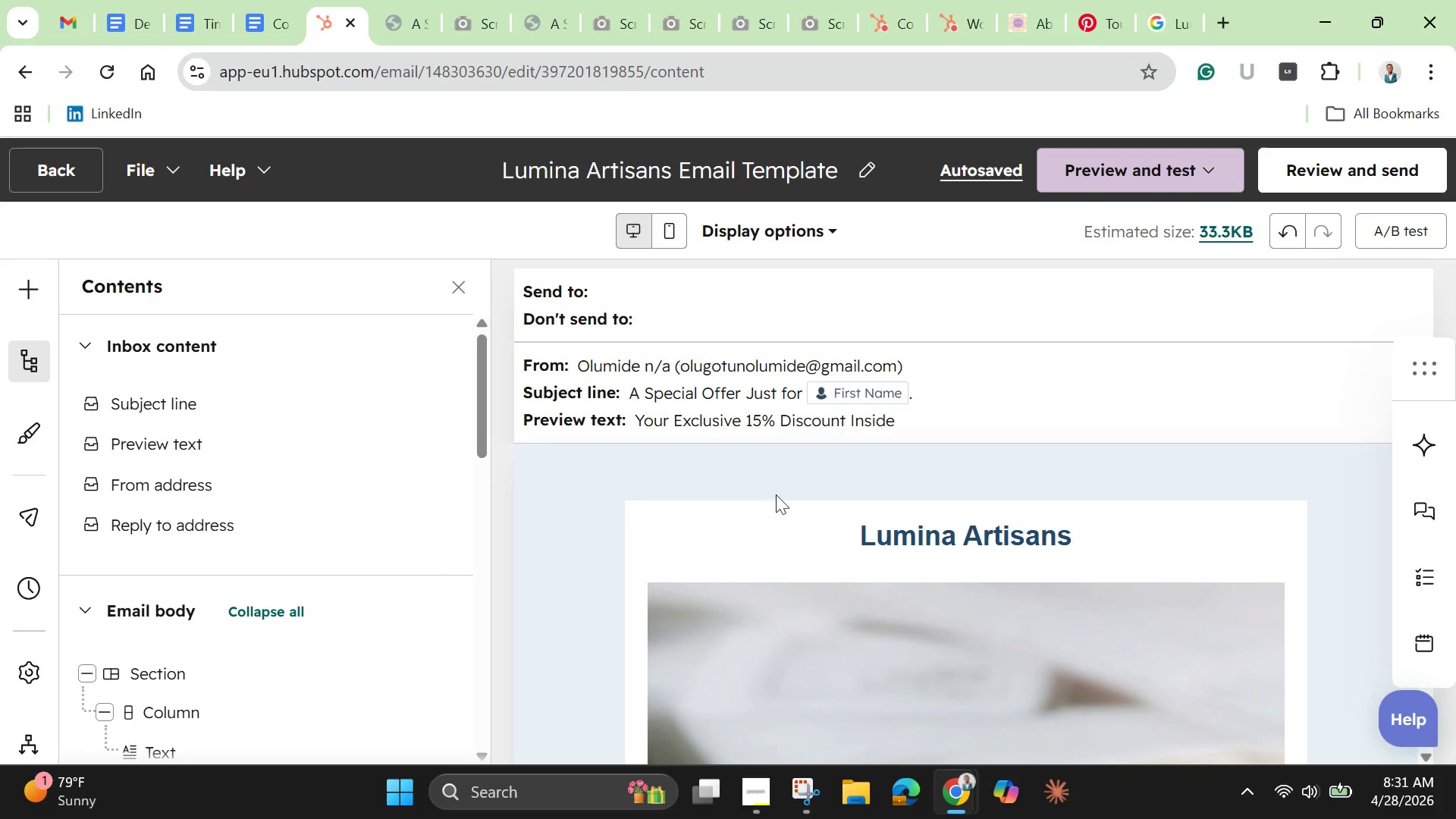 
scroll: coordinate [770, 436], scroll_direction: up, amount: 2.0
 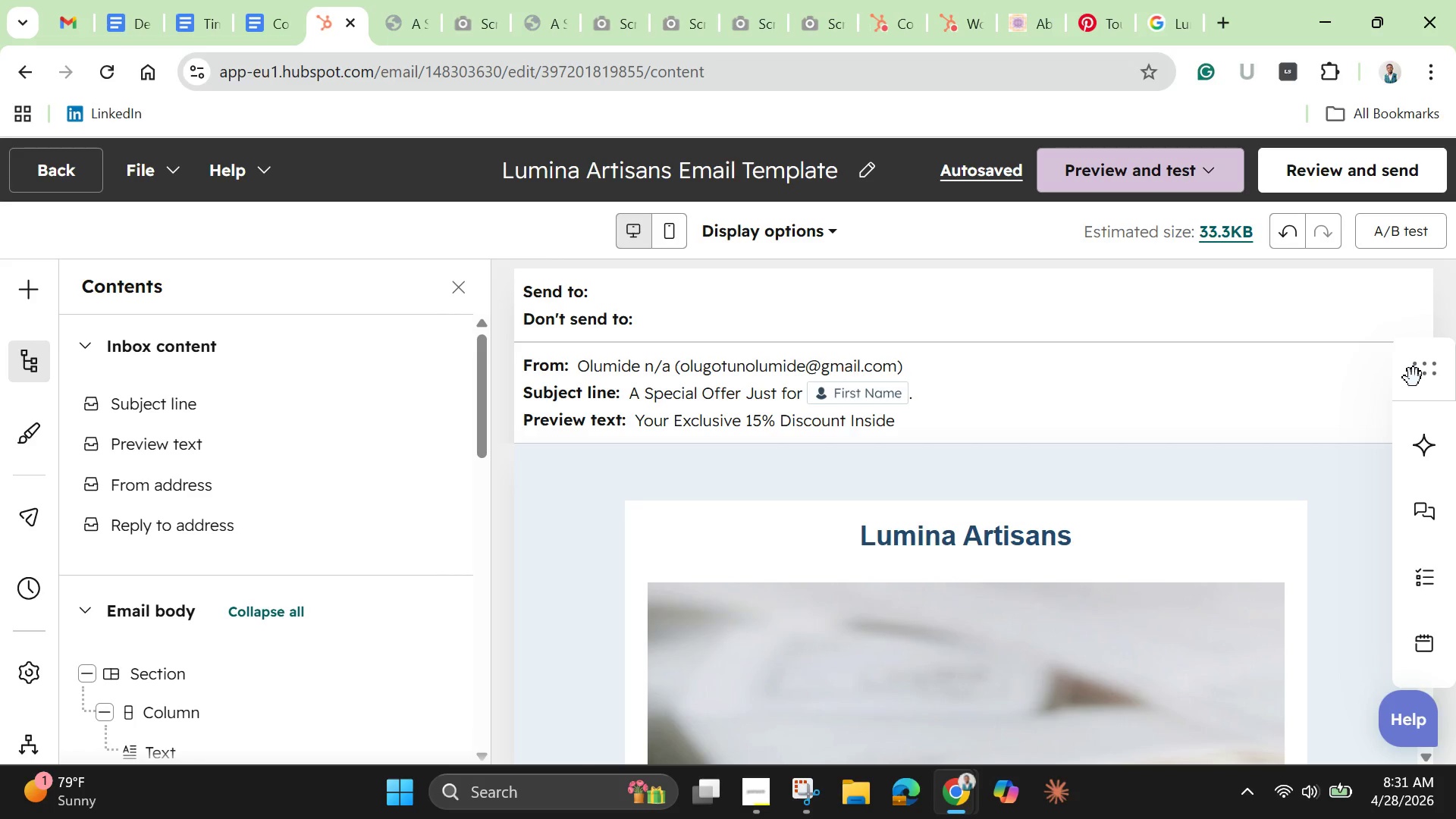 
wait(6.82)
 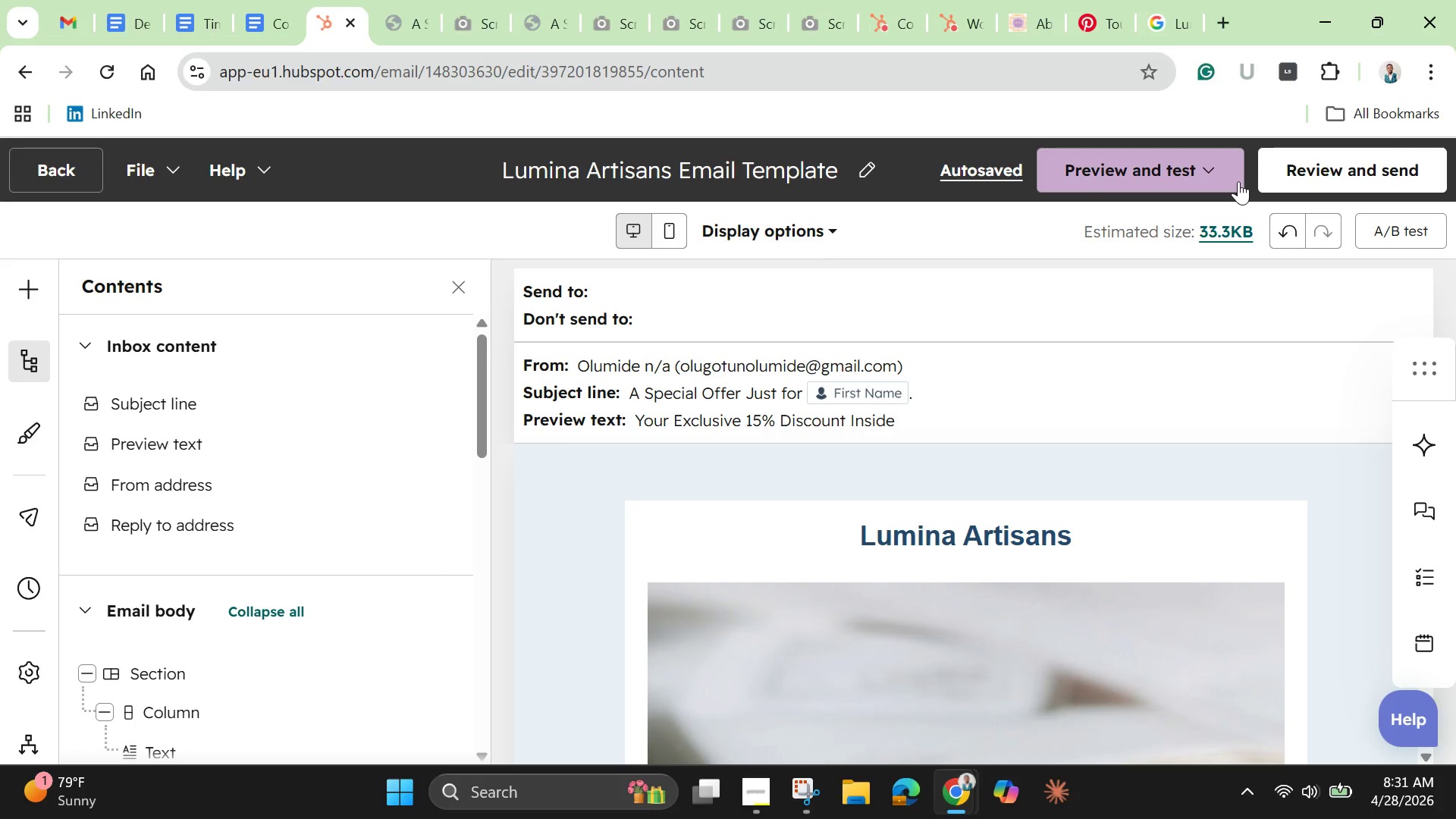 
mouse_move([1352, 171])
 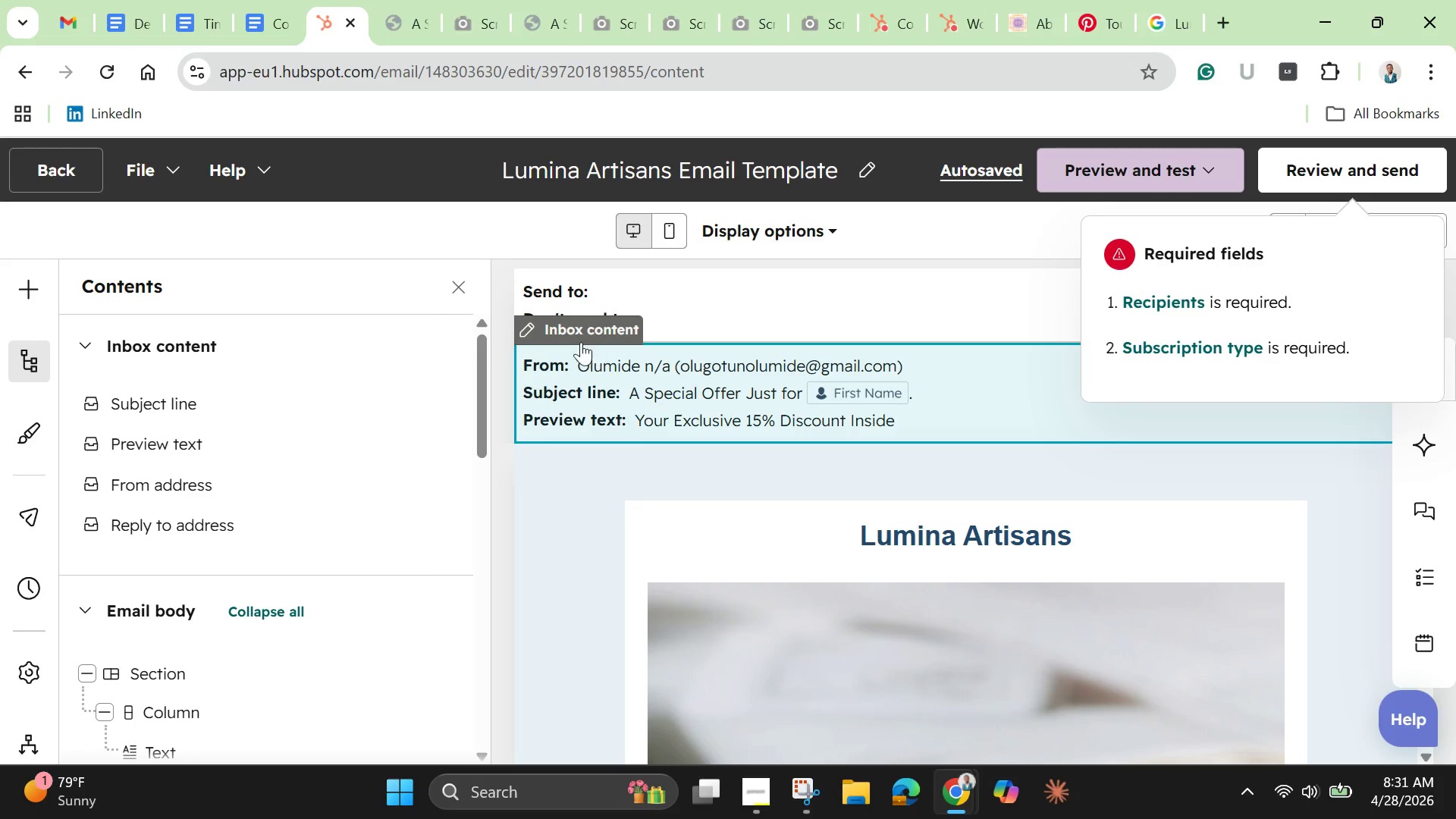 
scroll: coordinate [435, 451], scroll_direction: down, amount: 2.0
 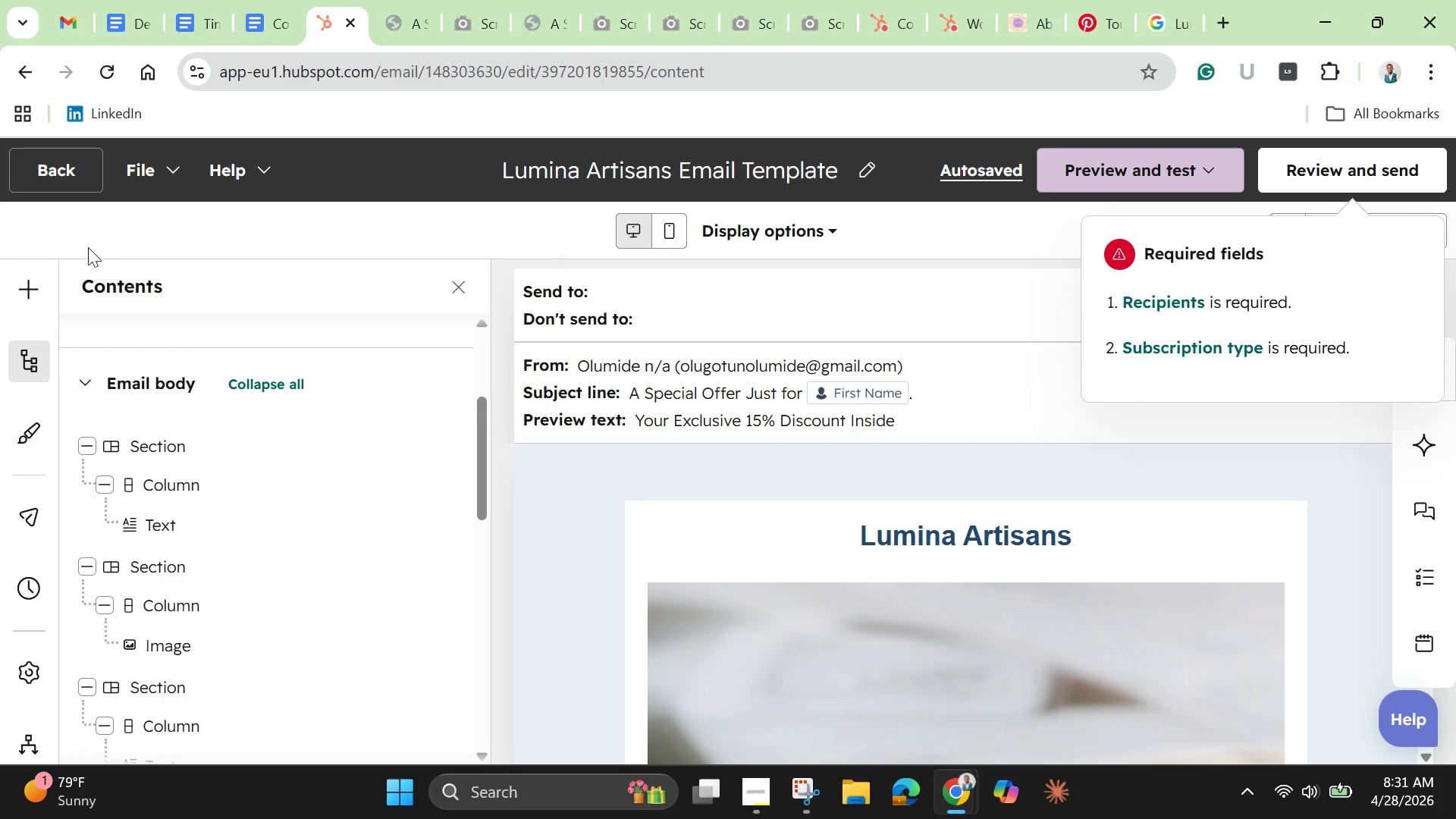 
left_click([174, 161])
 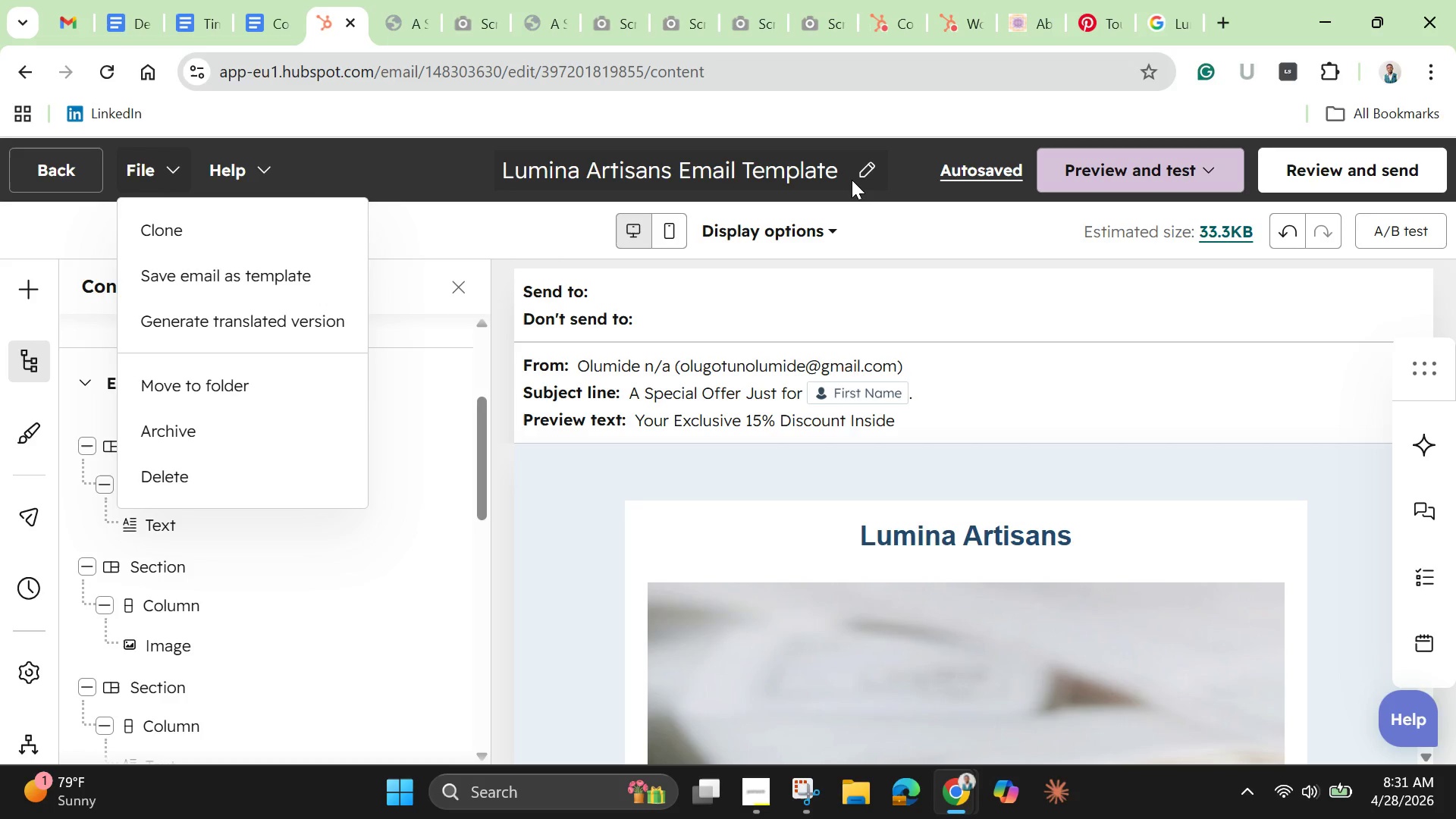 
wait(19.52)
 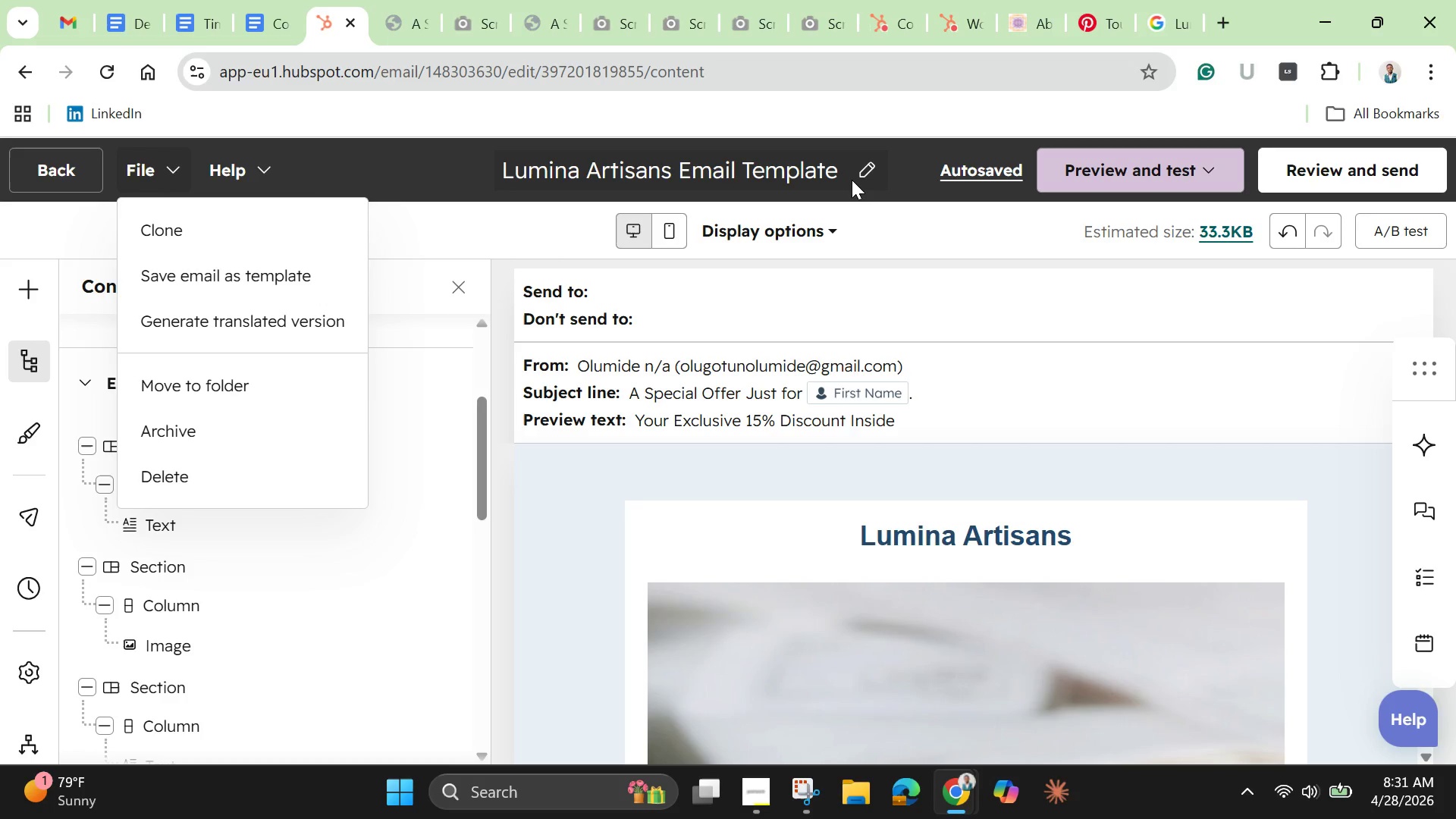 
left_click([852, 792])
 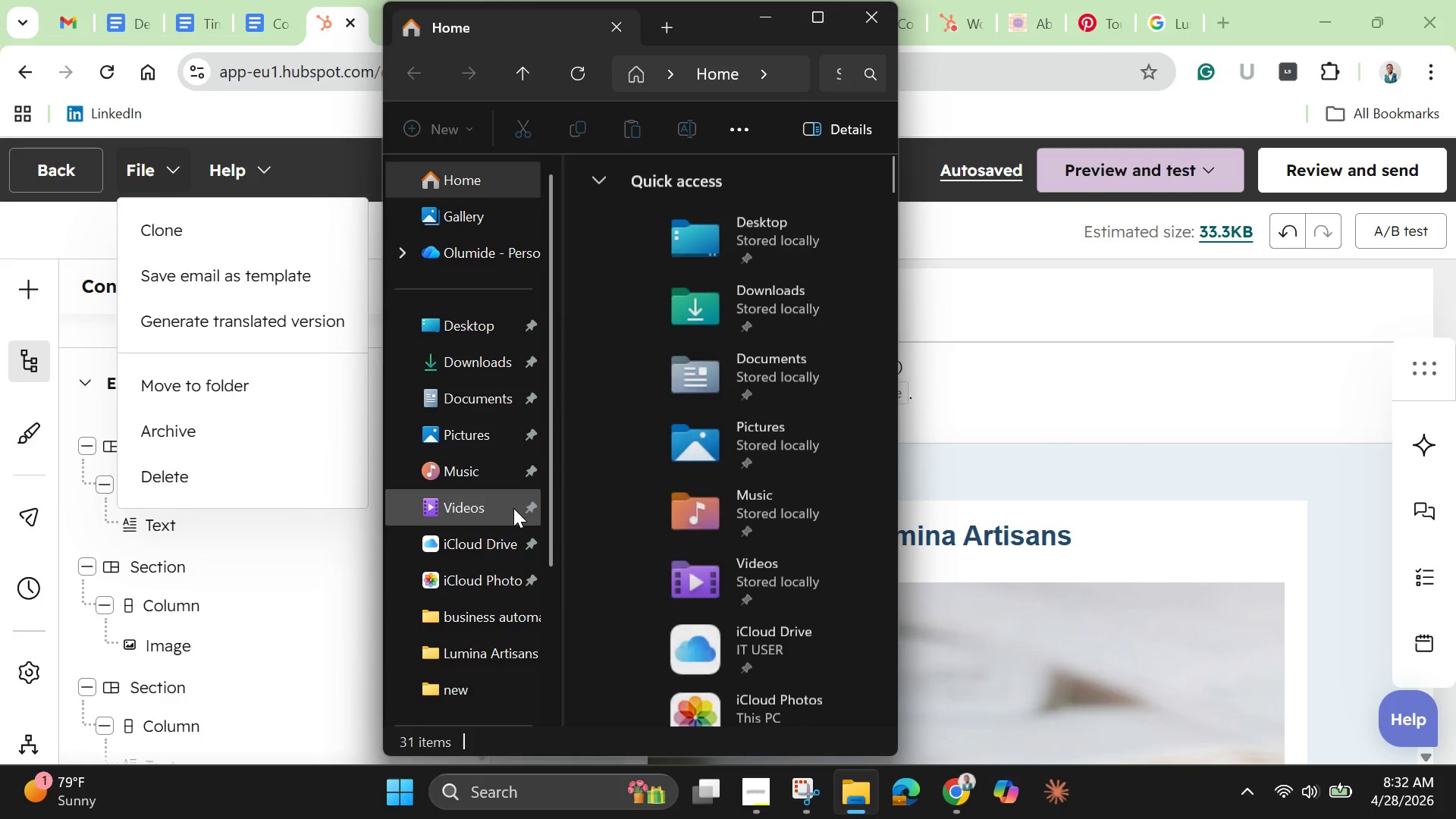 
left_click([496, 425])
 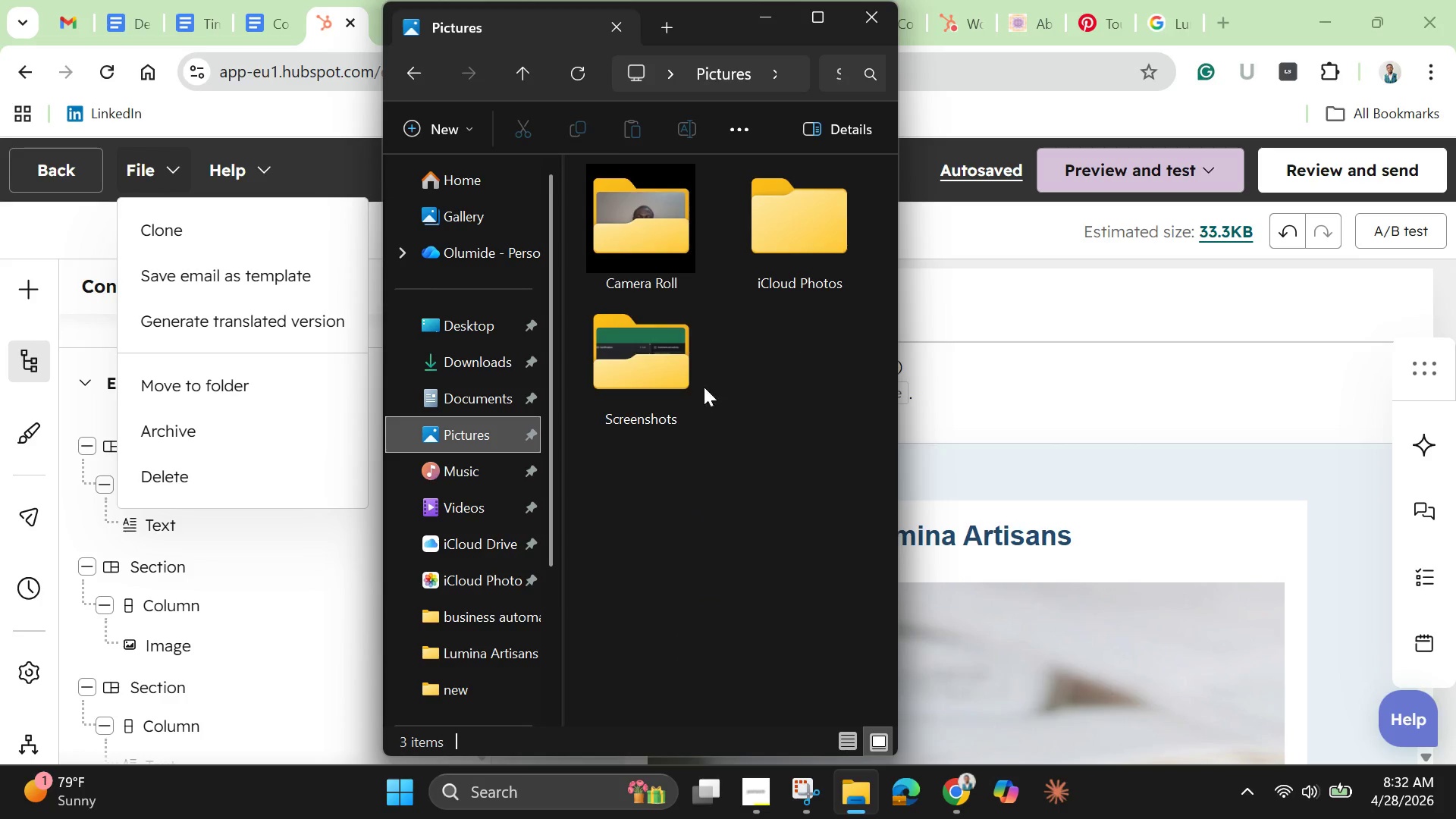 
double_click([633, 392])
 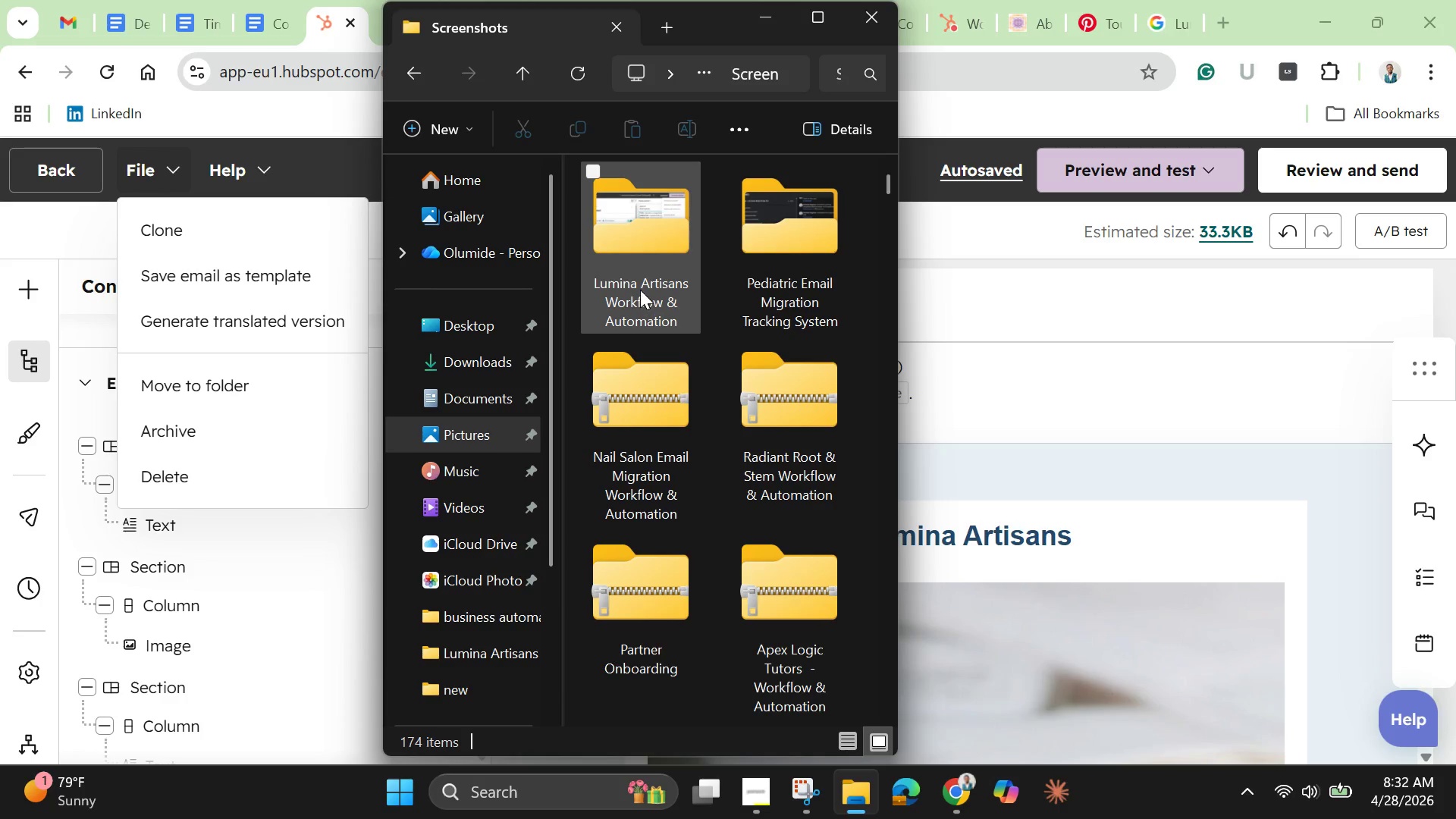 
double_click([636, 287])
 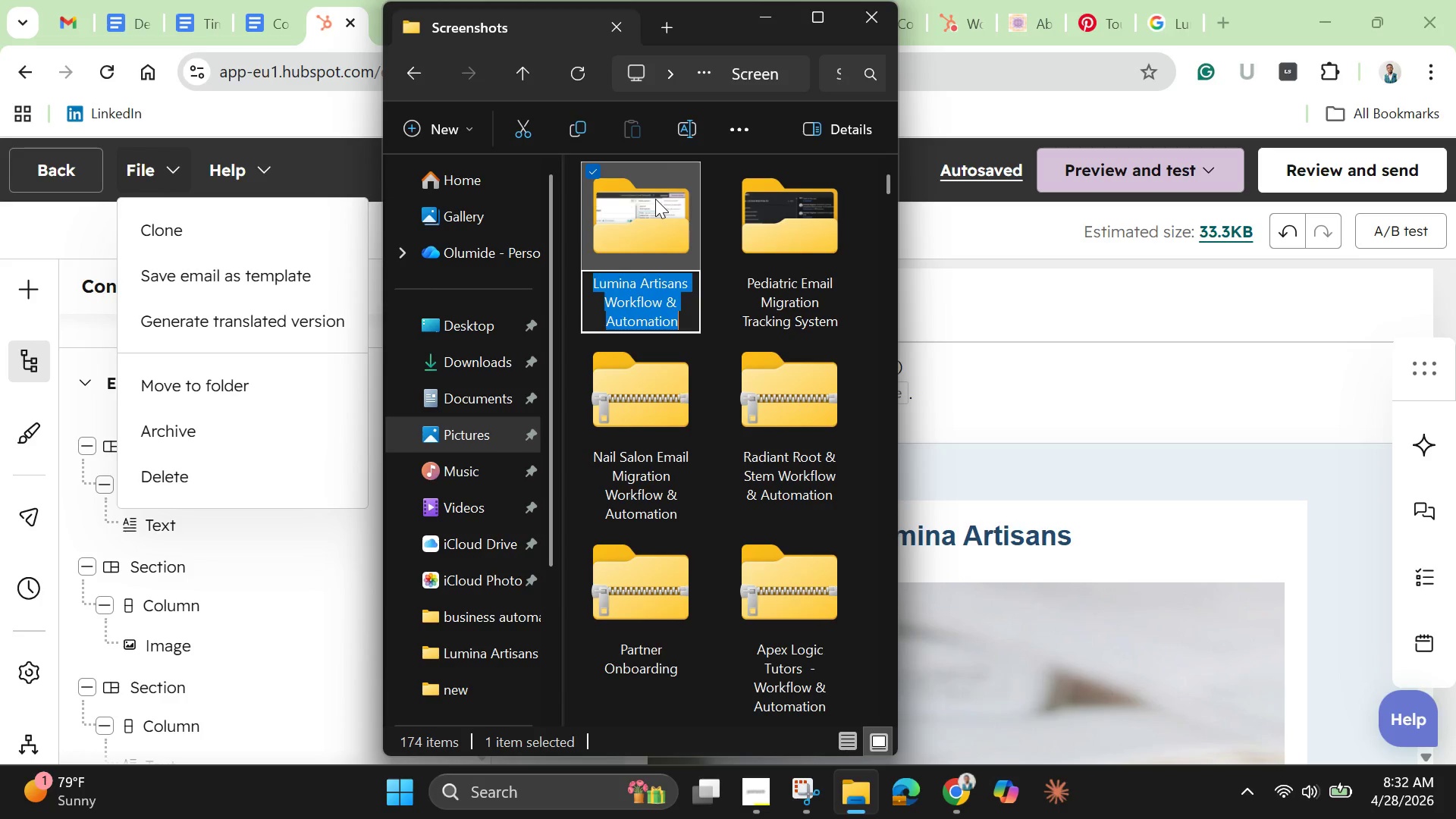 
double_click([655, 199])
 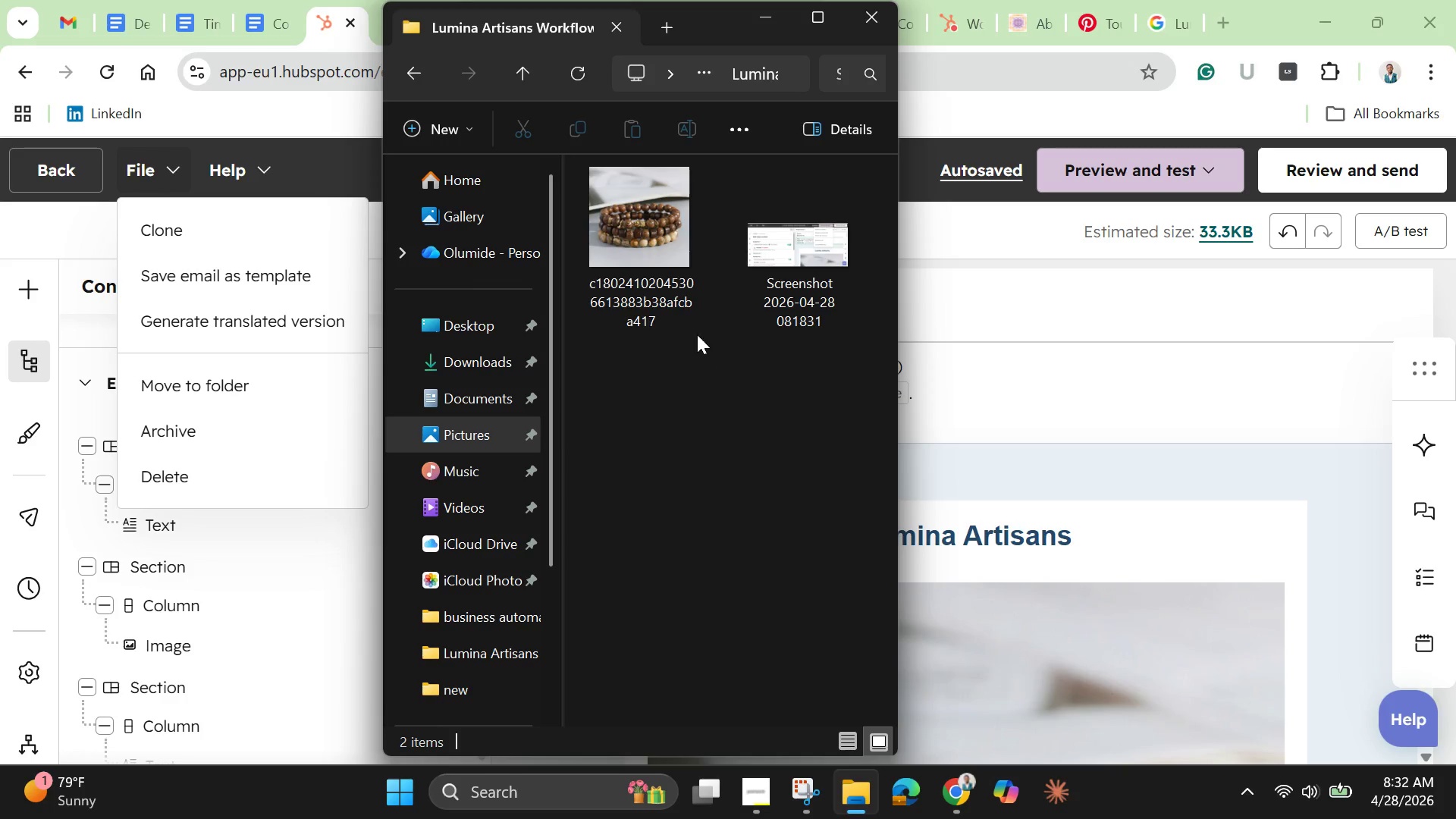 
left_click([656, 268])
 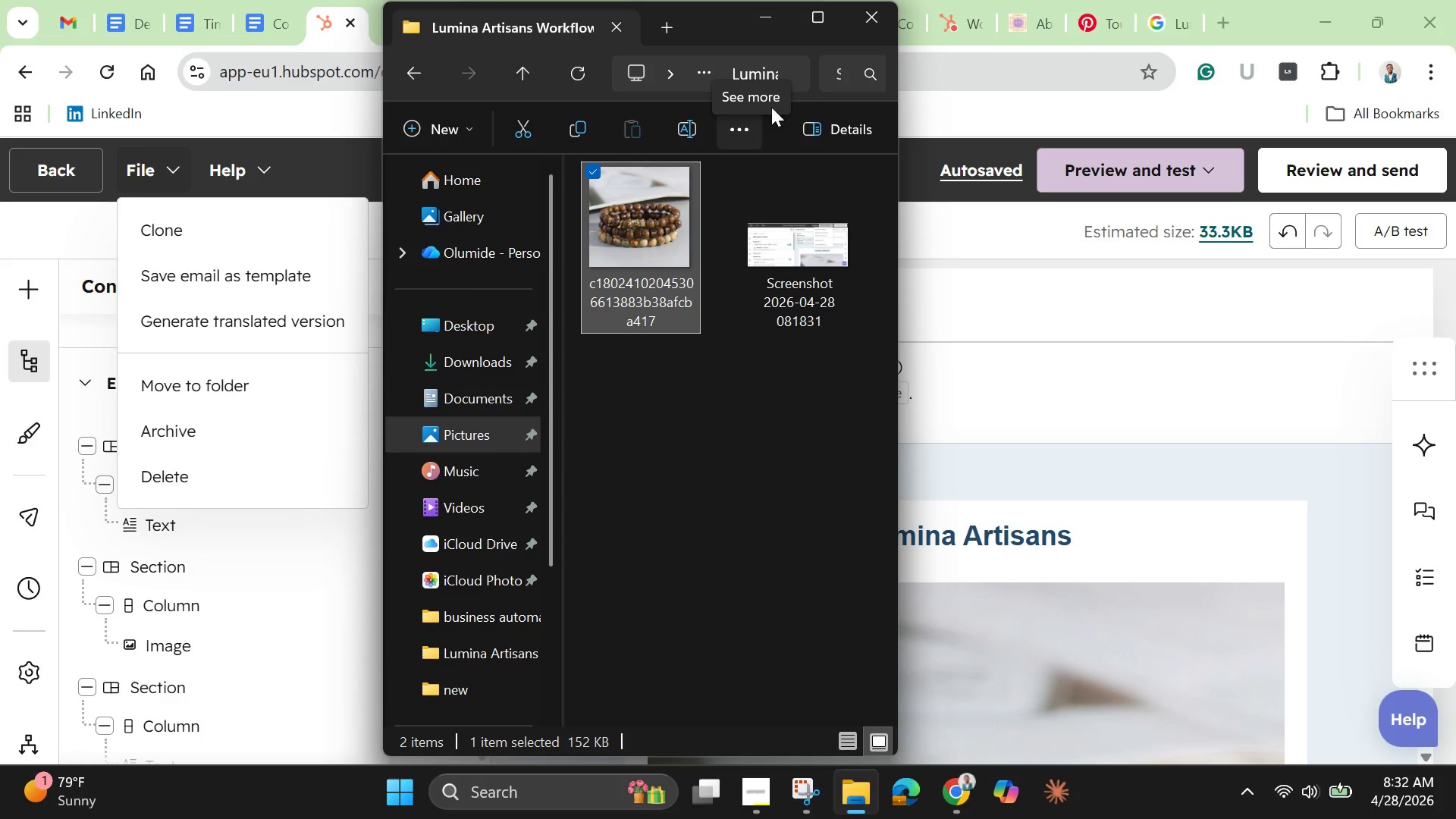 
left_click([811, 22])
 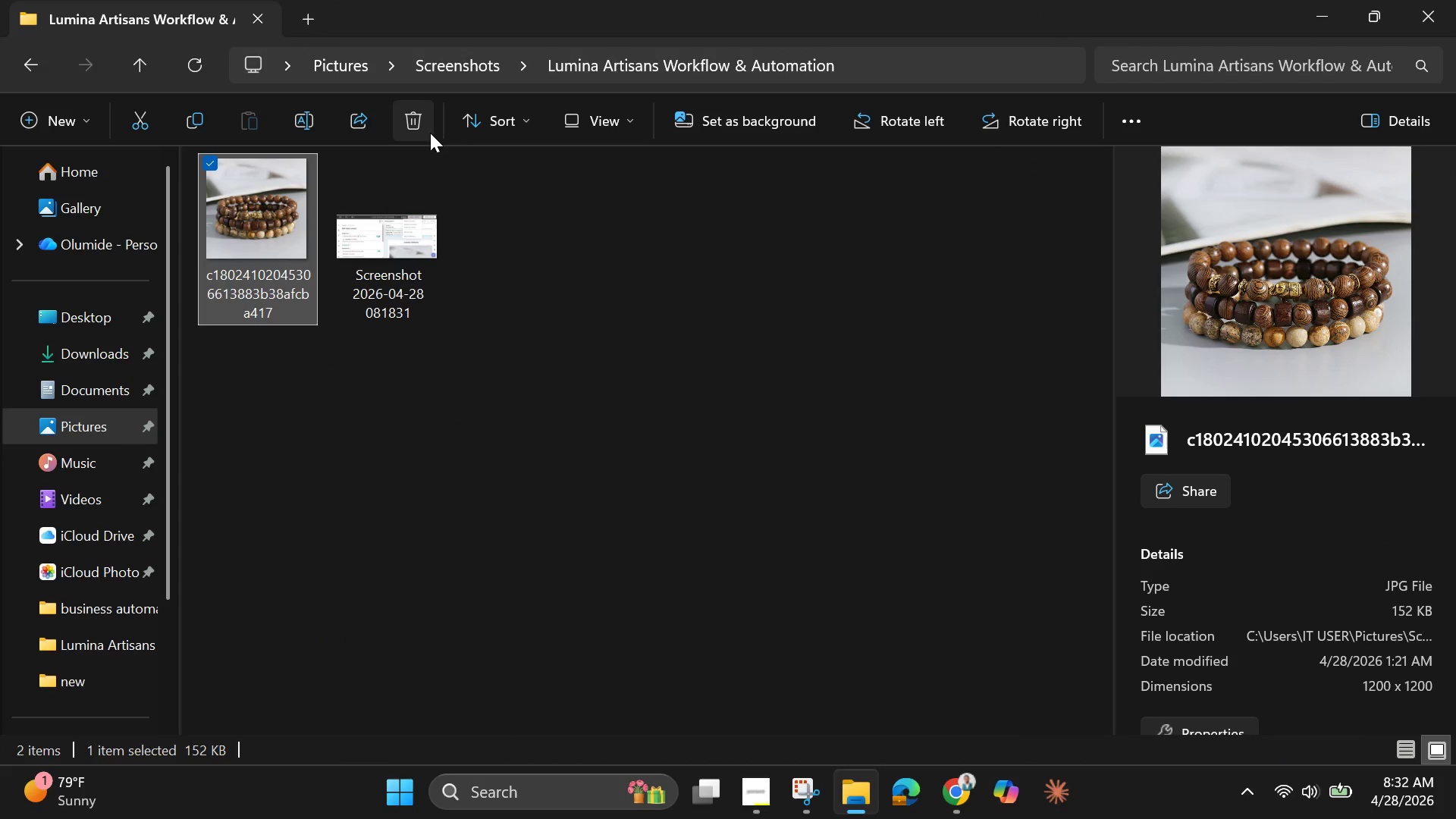 
left_click([415, 121])
 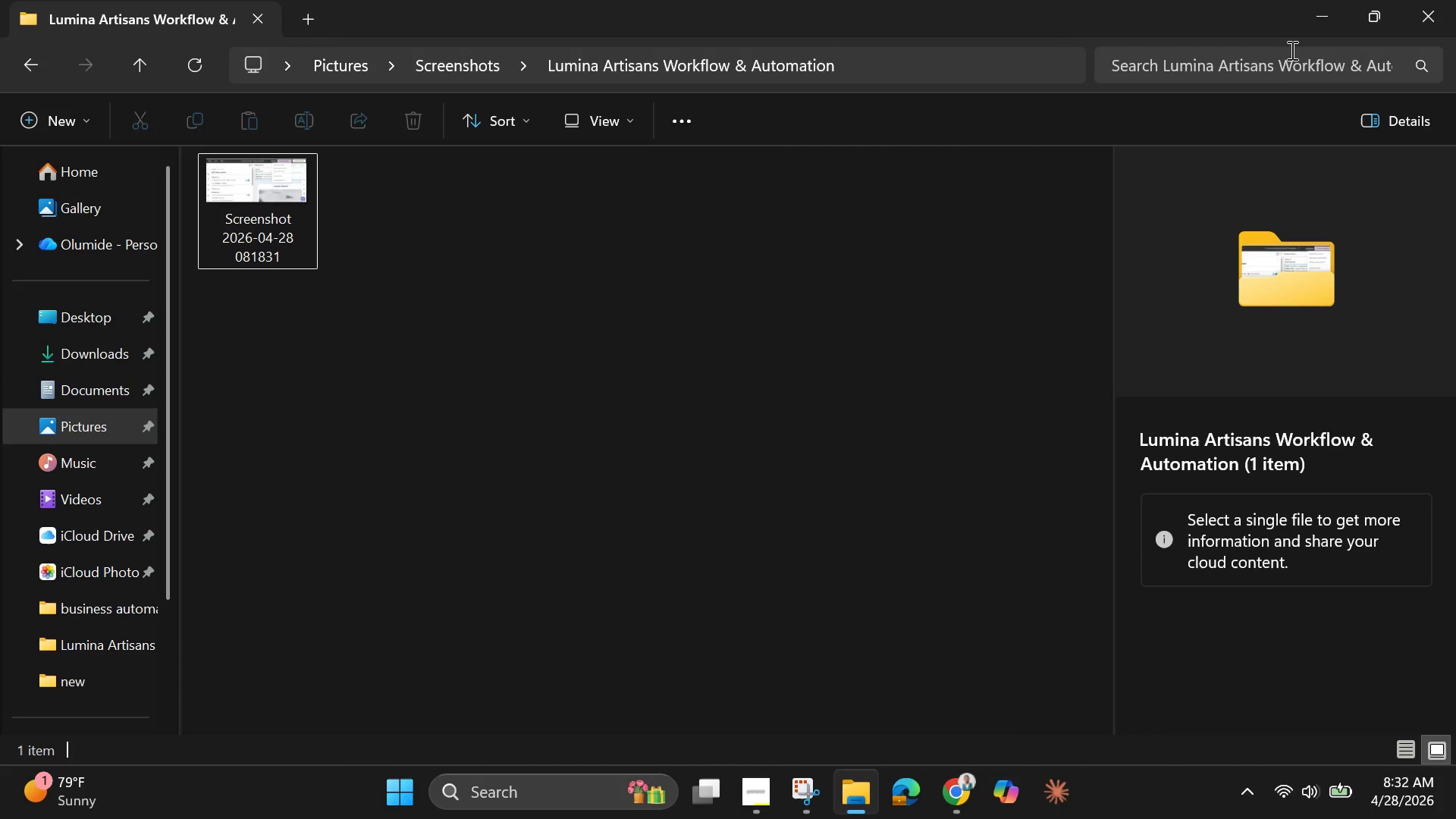 
left_click([1332, 11])
 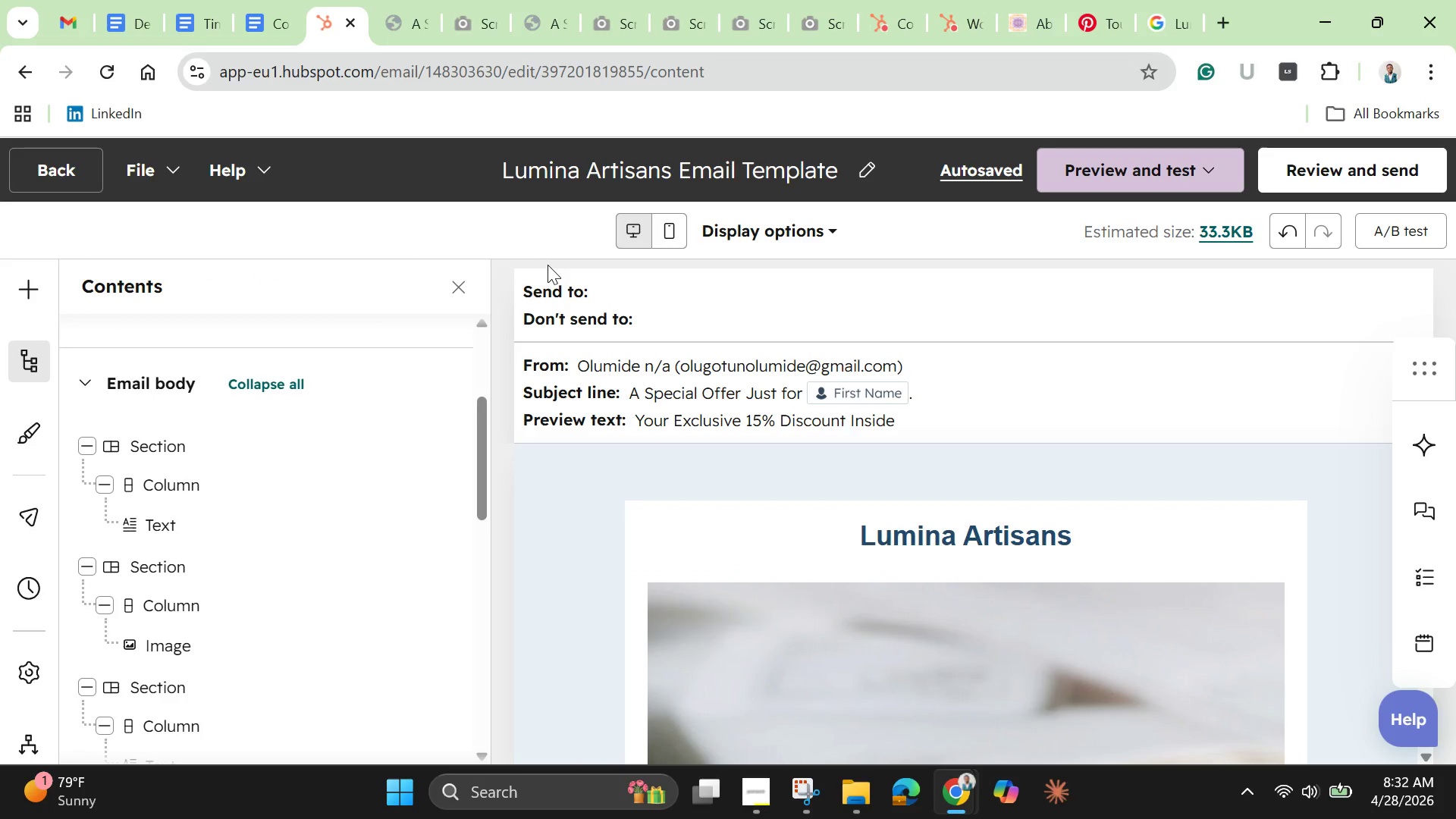 
wait(7.73)
 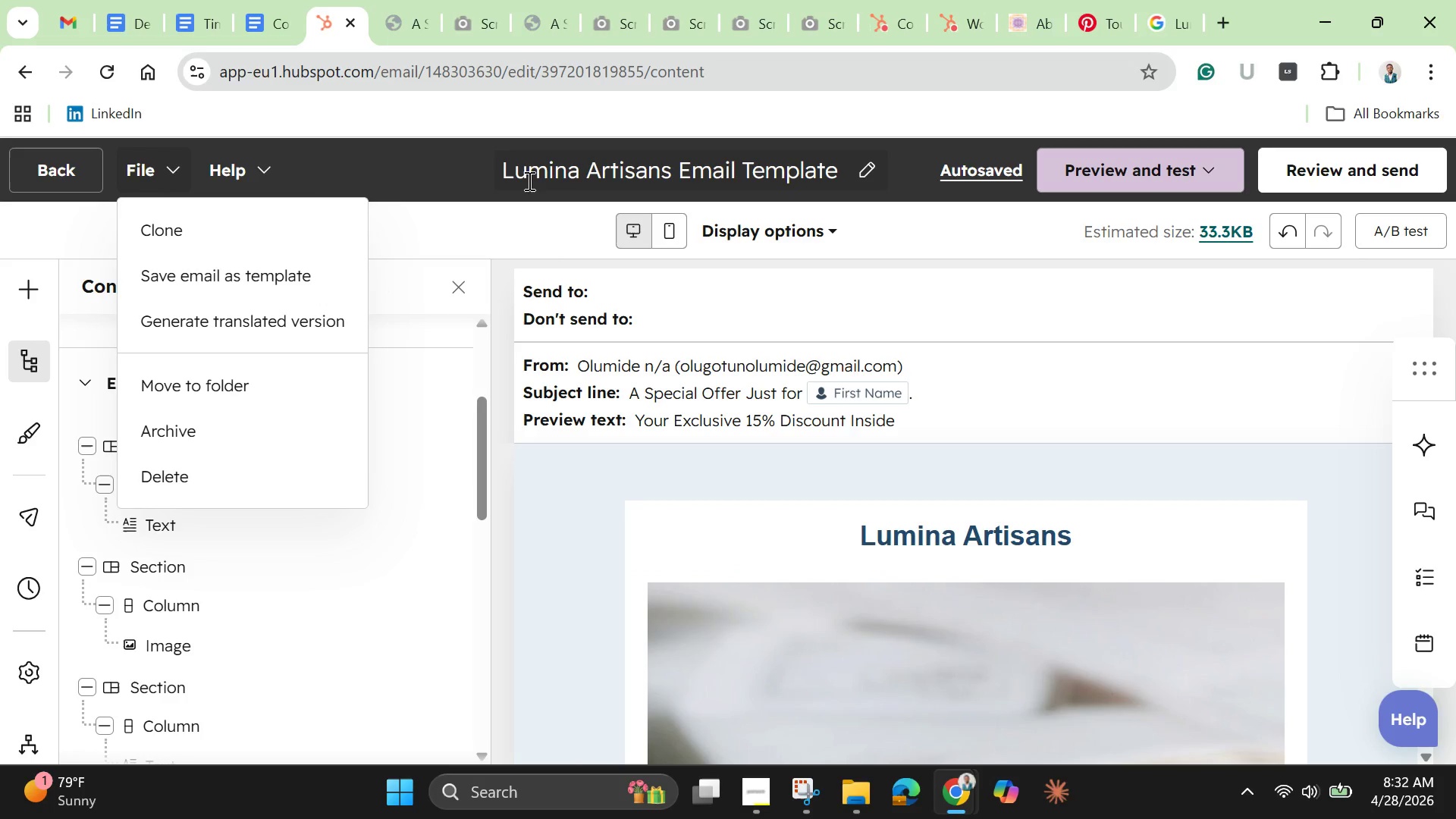 
left_click([401, 24])
 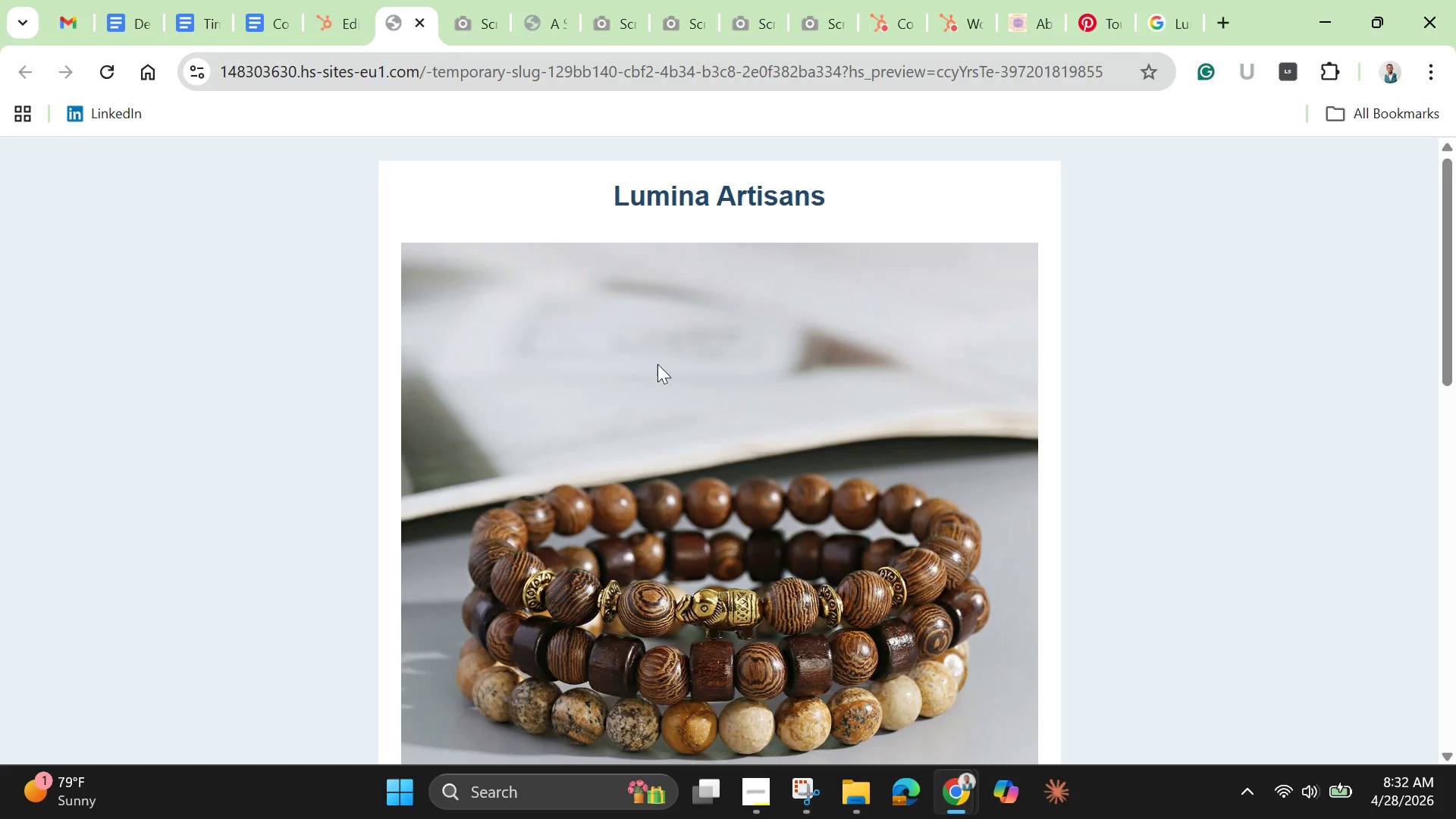 
scroll: coordinate [673, 441], scroll_direction: down, amount: 10.0
 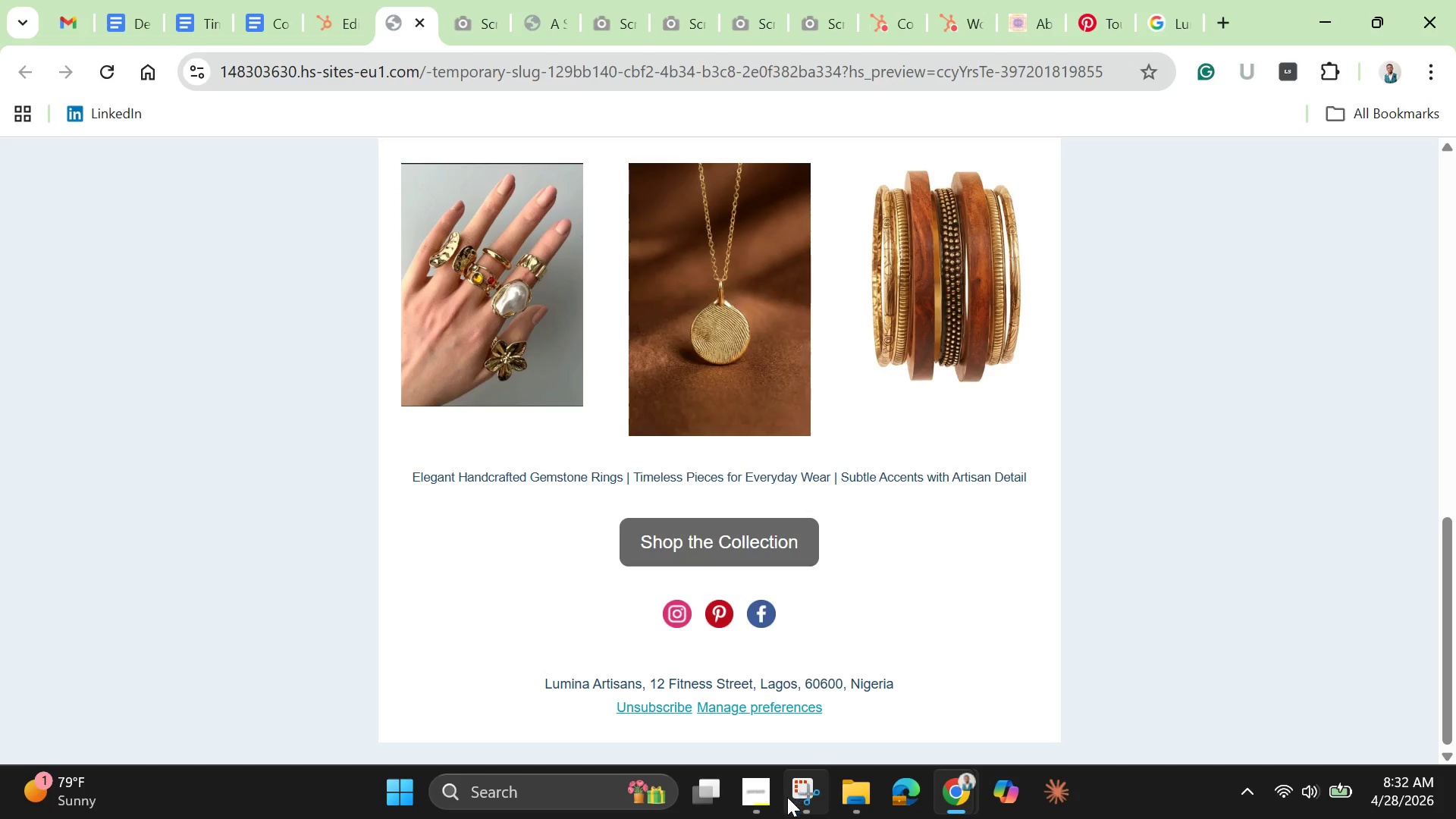 
left_click([761, 792])